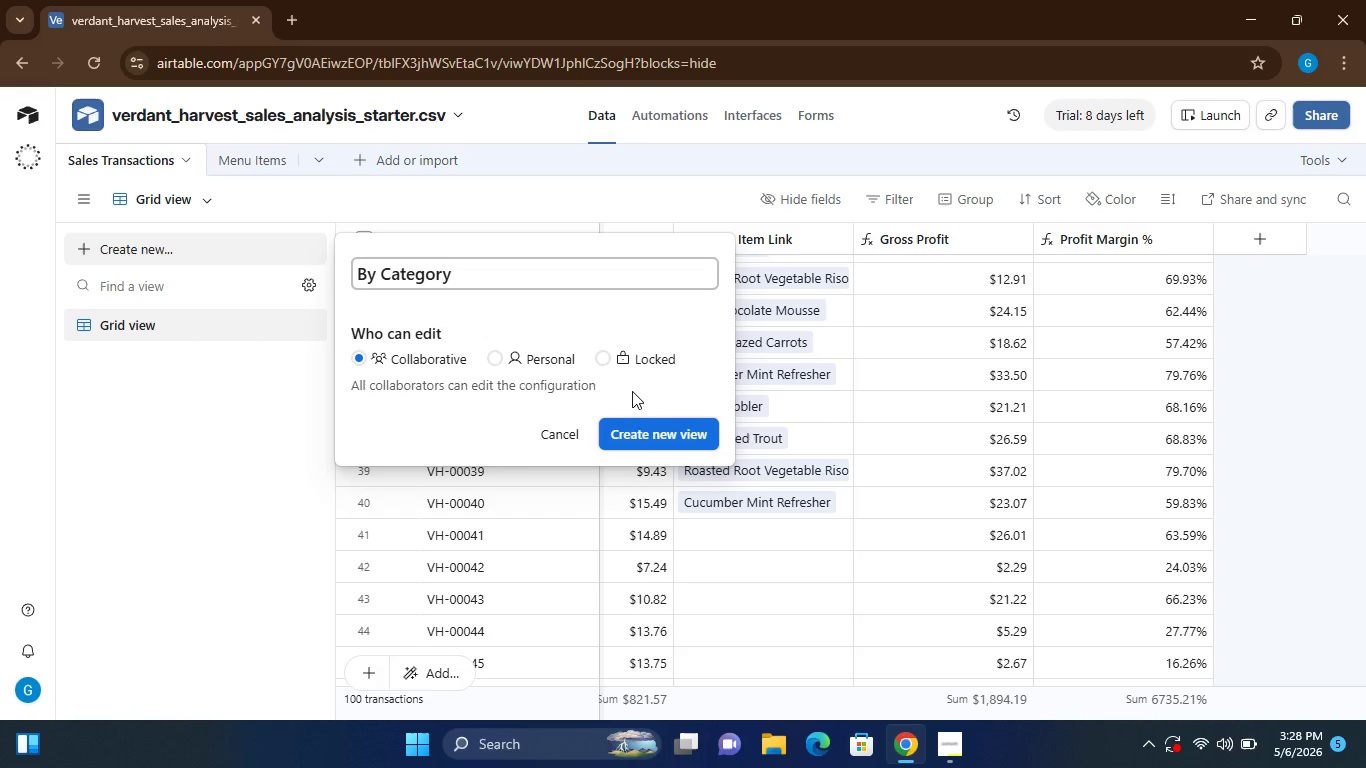 
left_click([653, 432])
 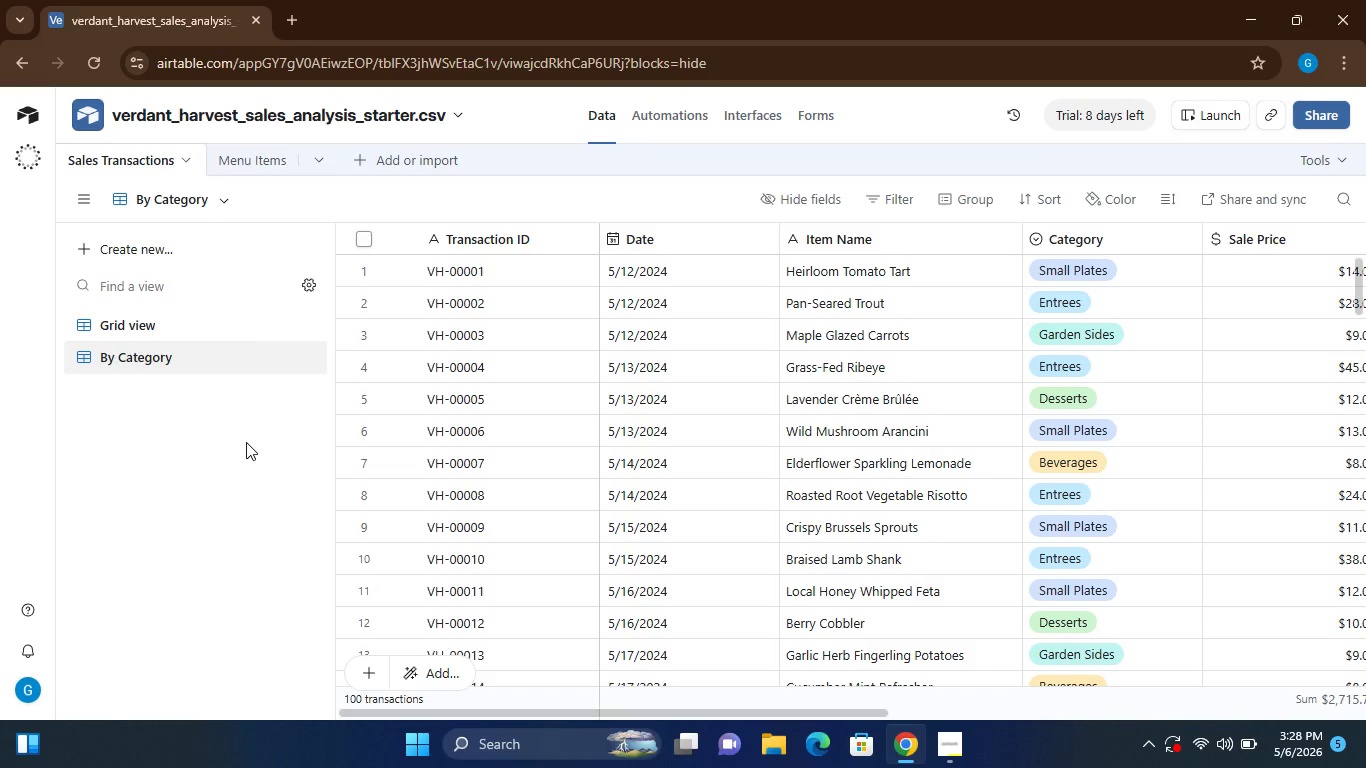 
wait(13.22)
 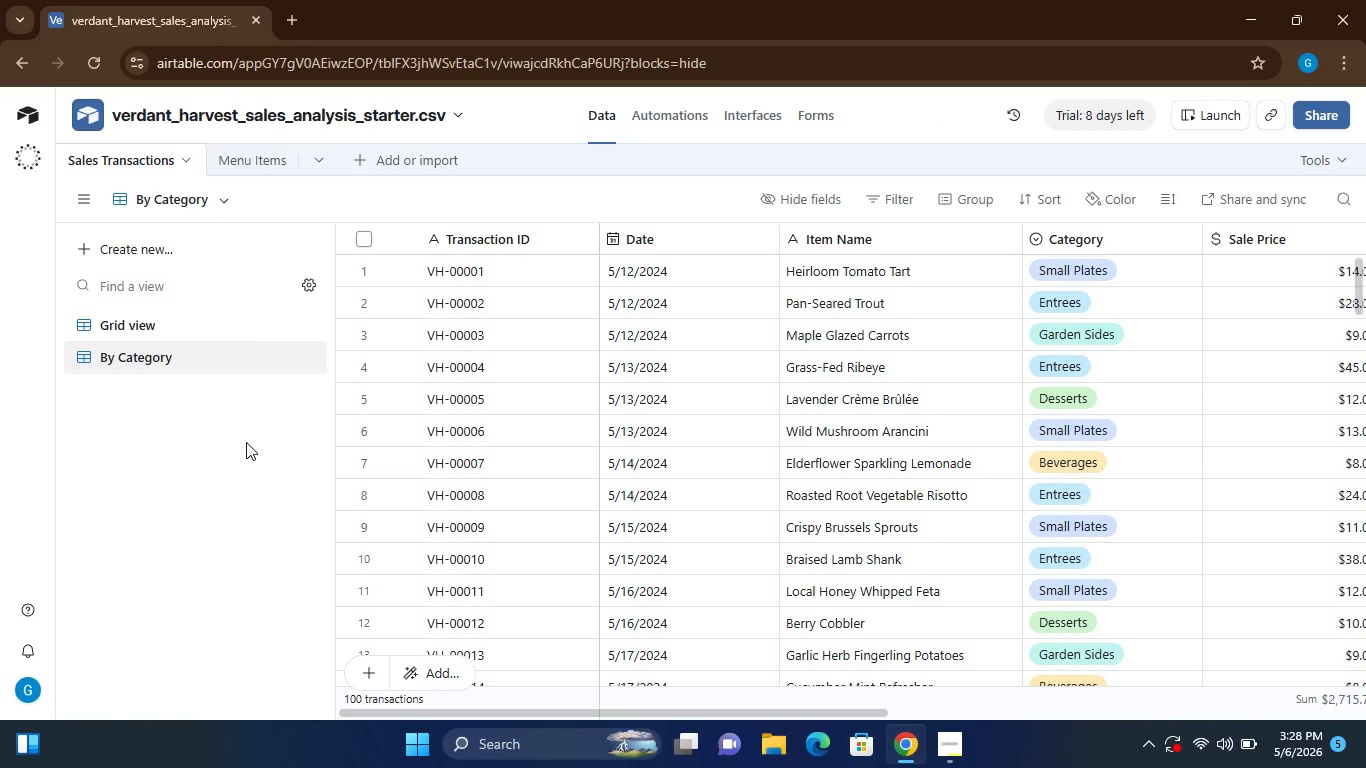 
left_click([969, 199])
 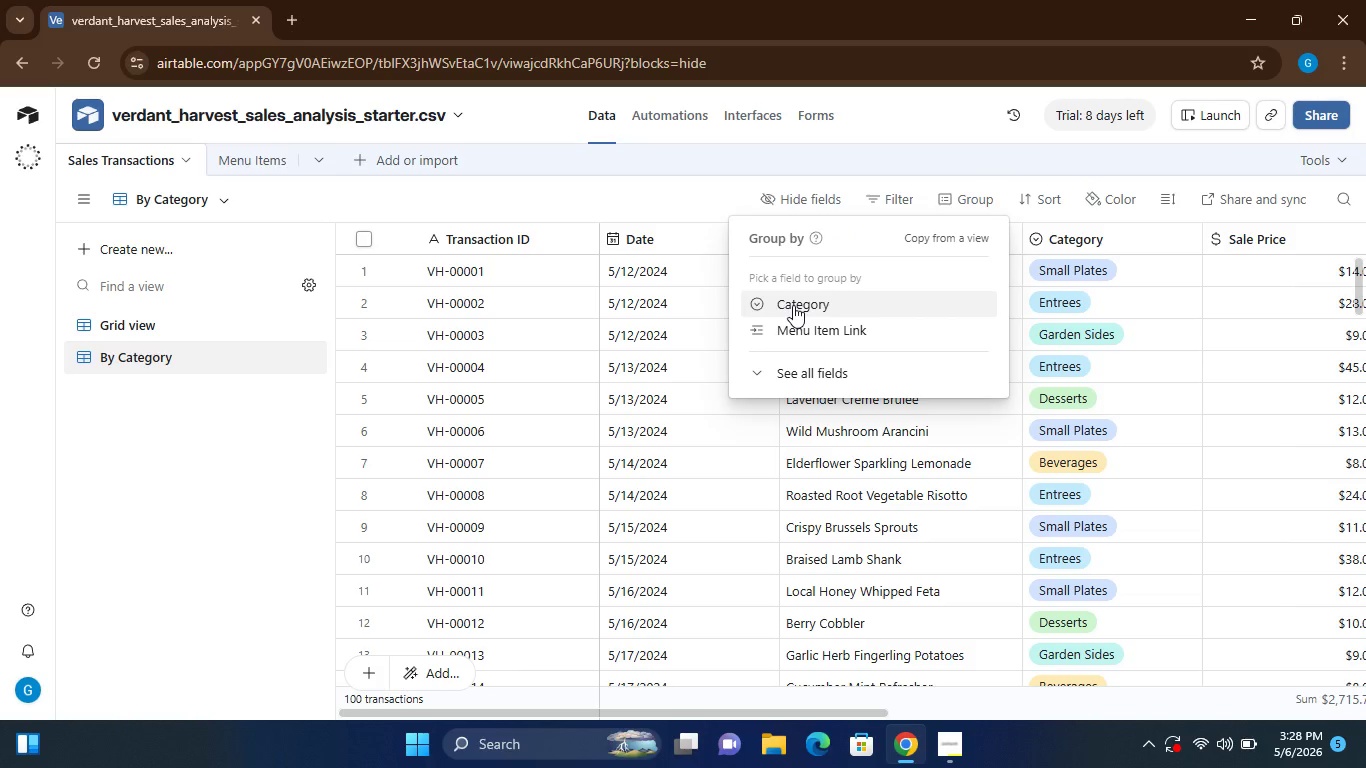 
left_click([793, 305])
 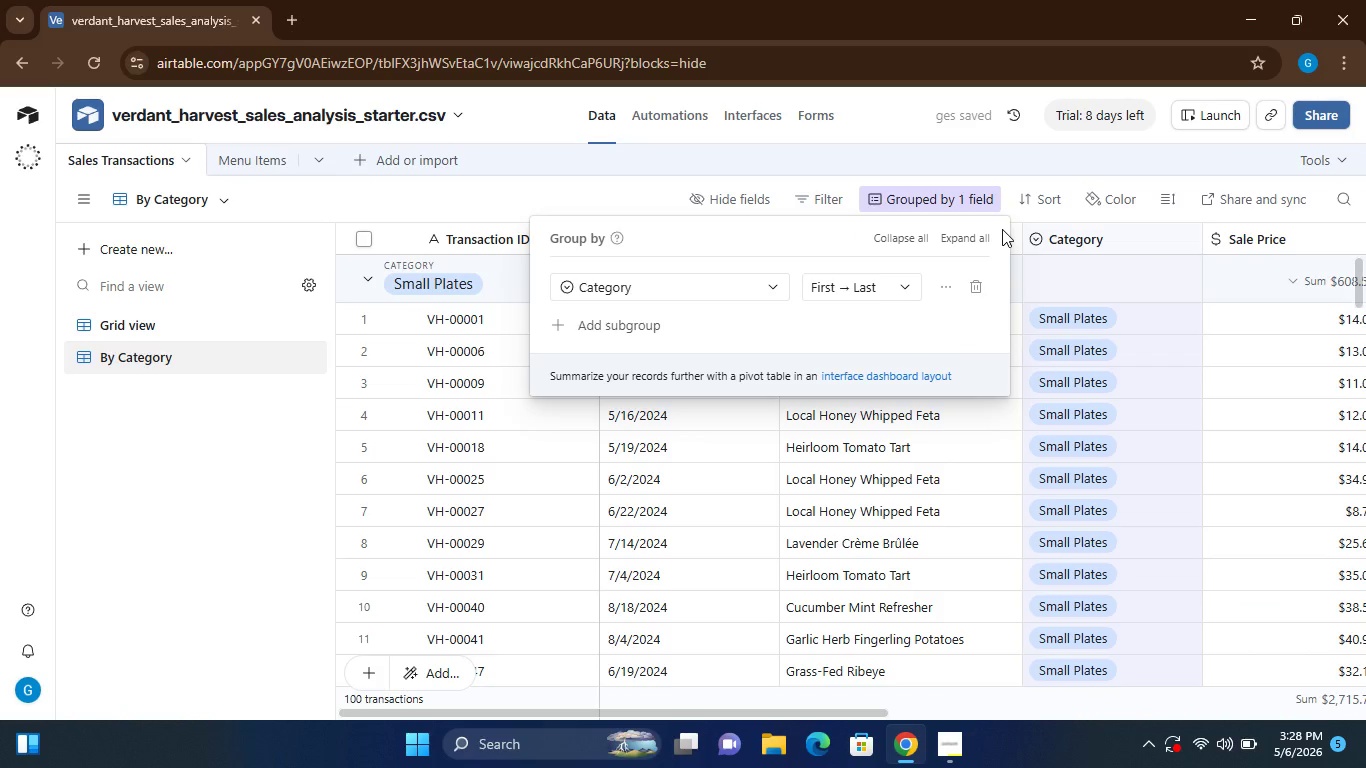 
left_click([1050, 194])
 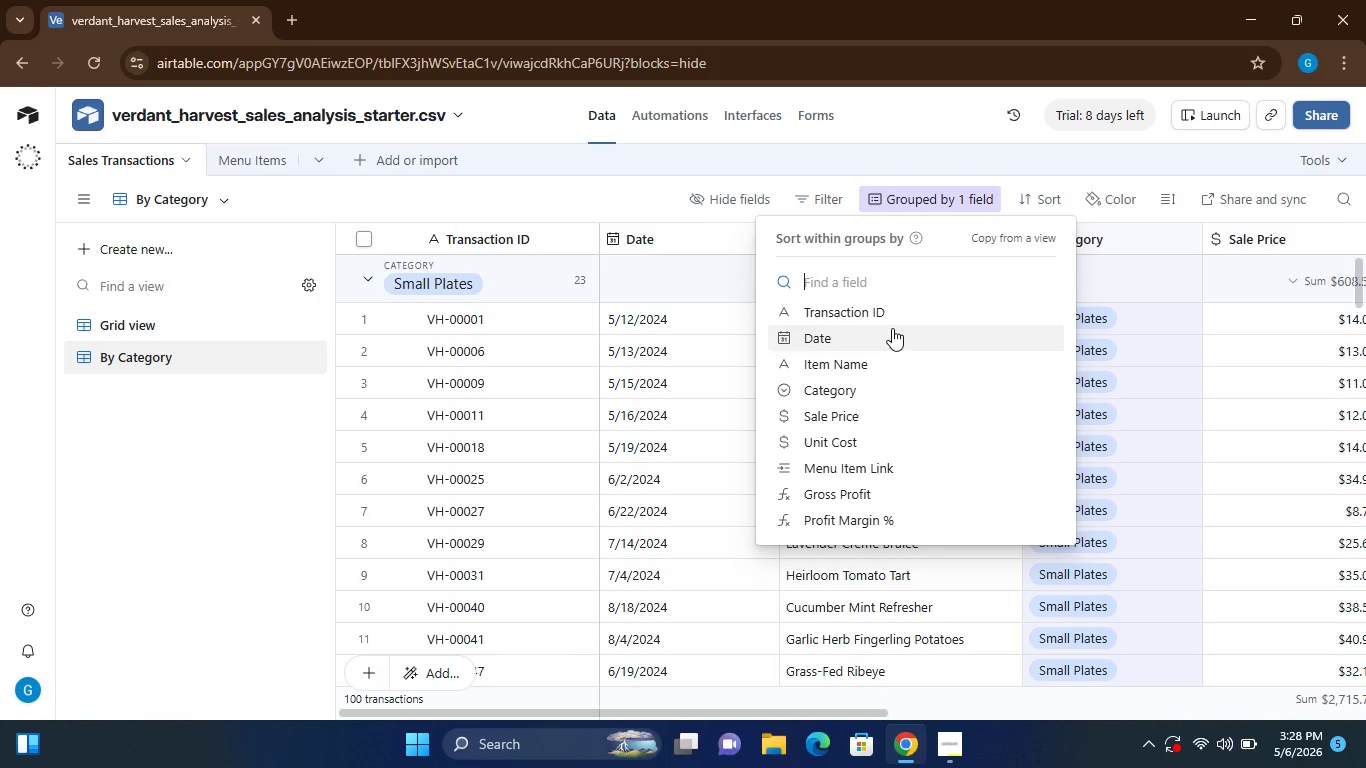 
wait(9.61)
 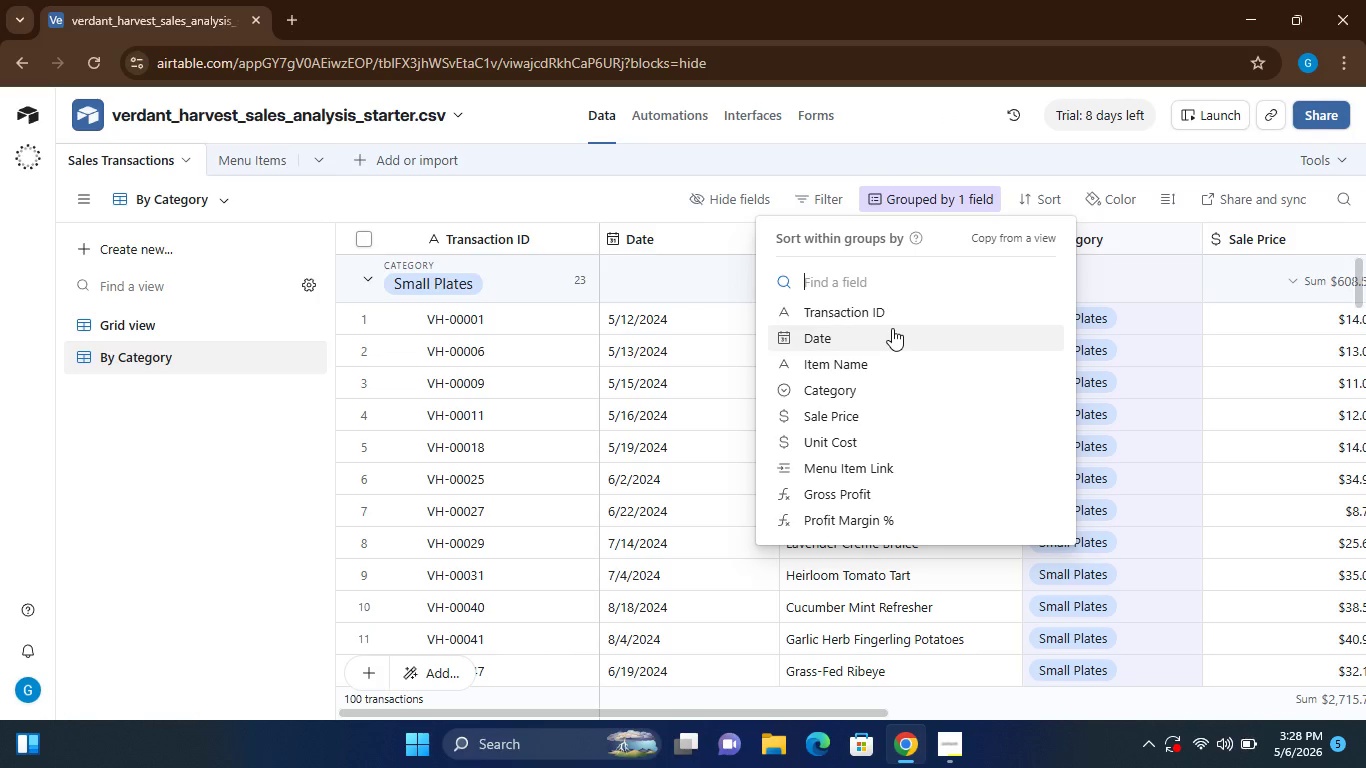 
left_click([857, 417])
 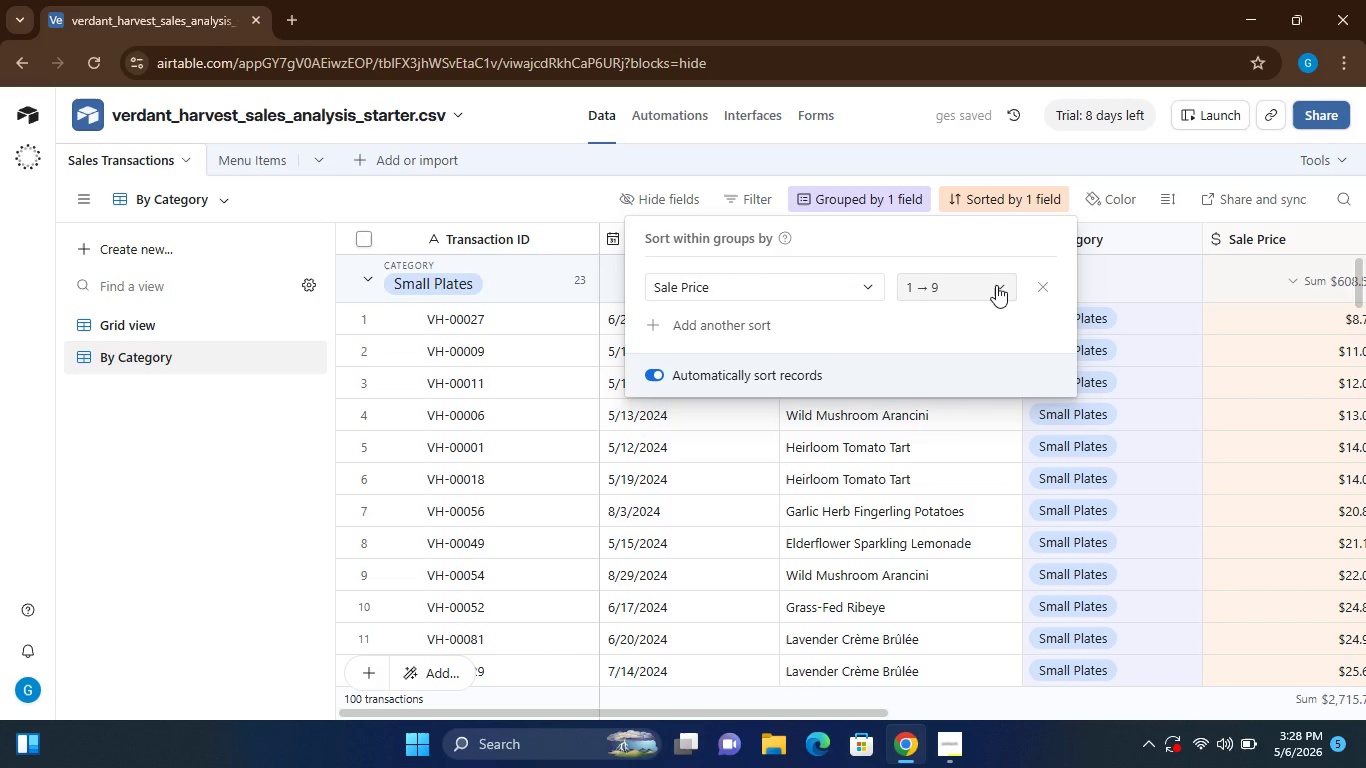 
left_click([996, 285])
 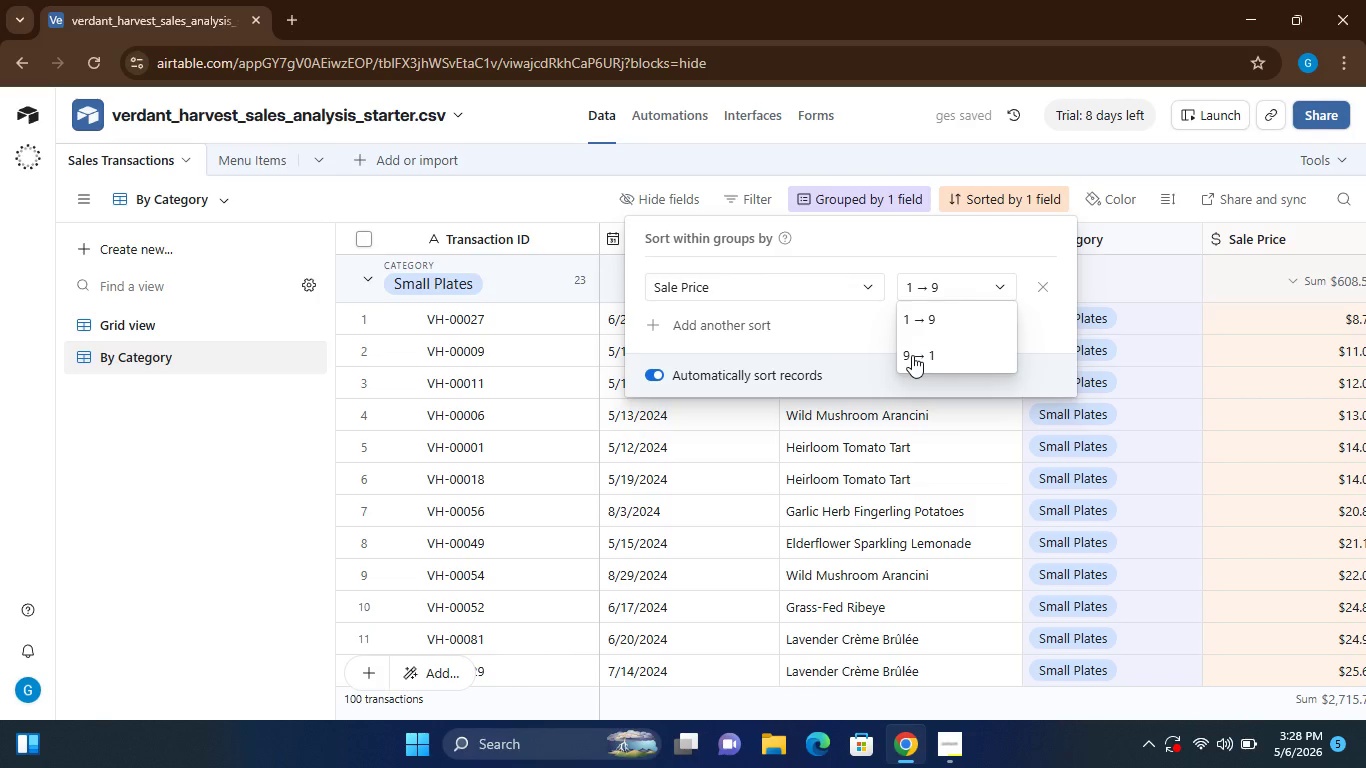 
left_click([912, 355])
 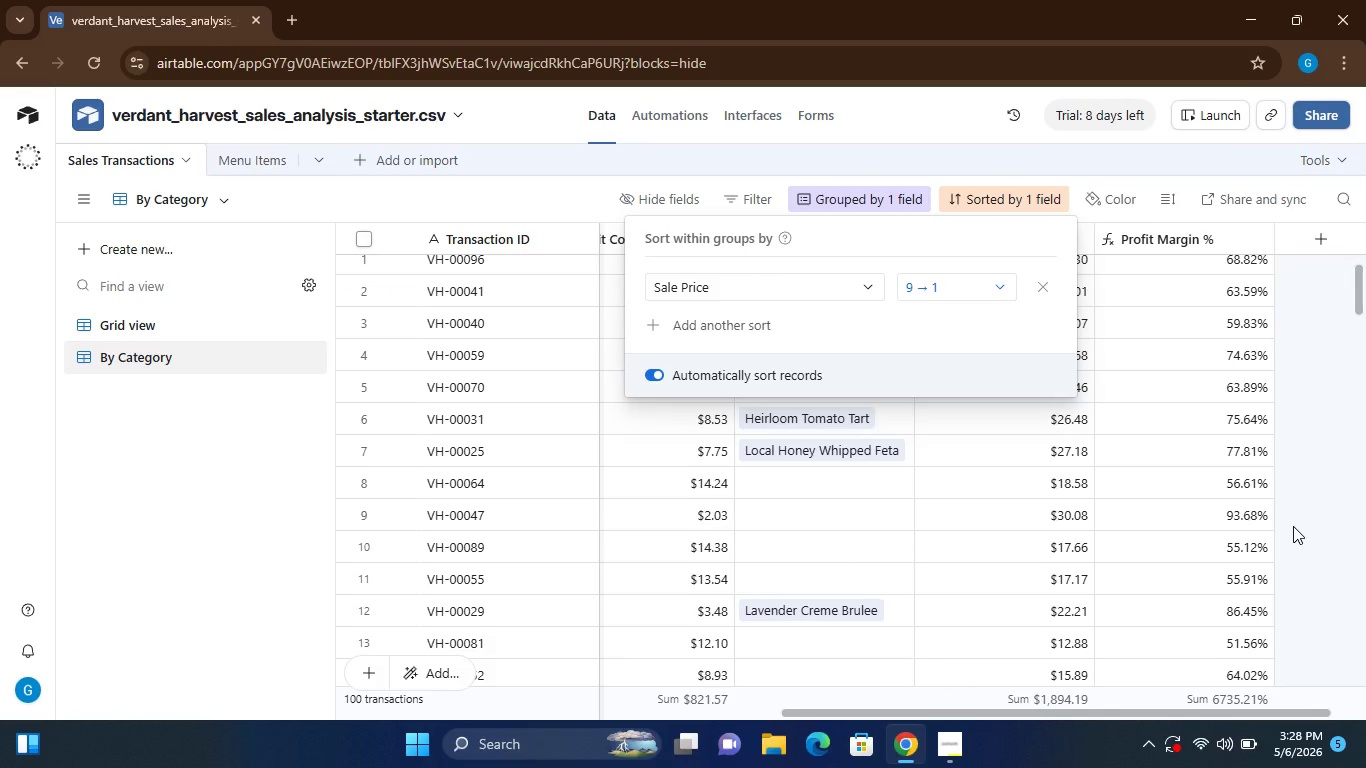 
wait(20.81)
 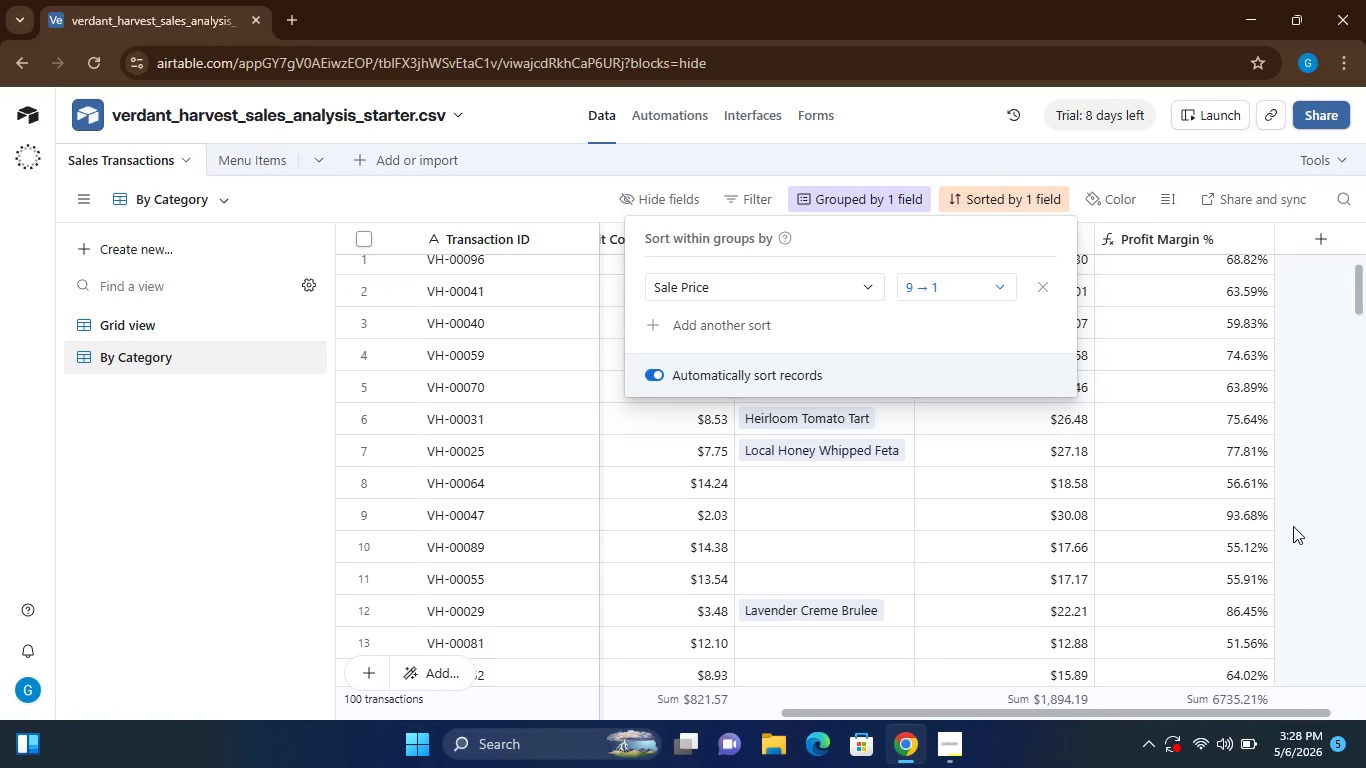 
left_click([1321, 435])
 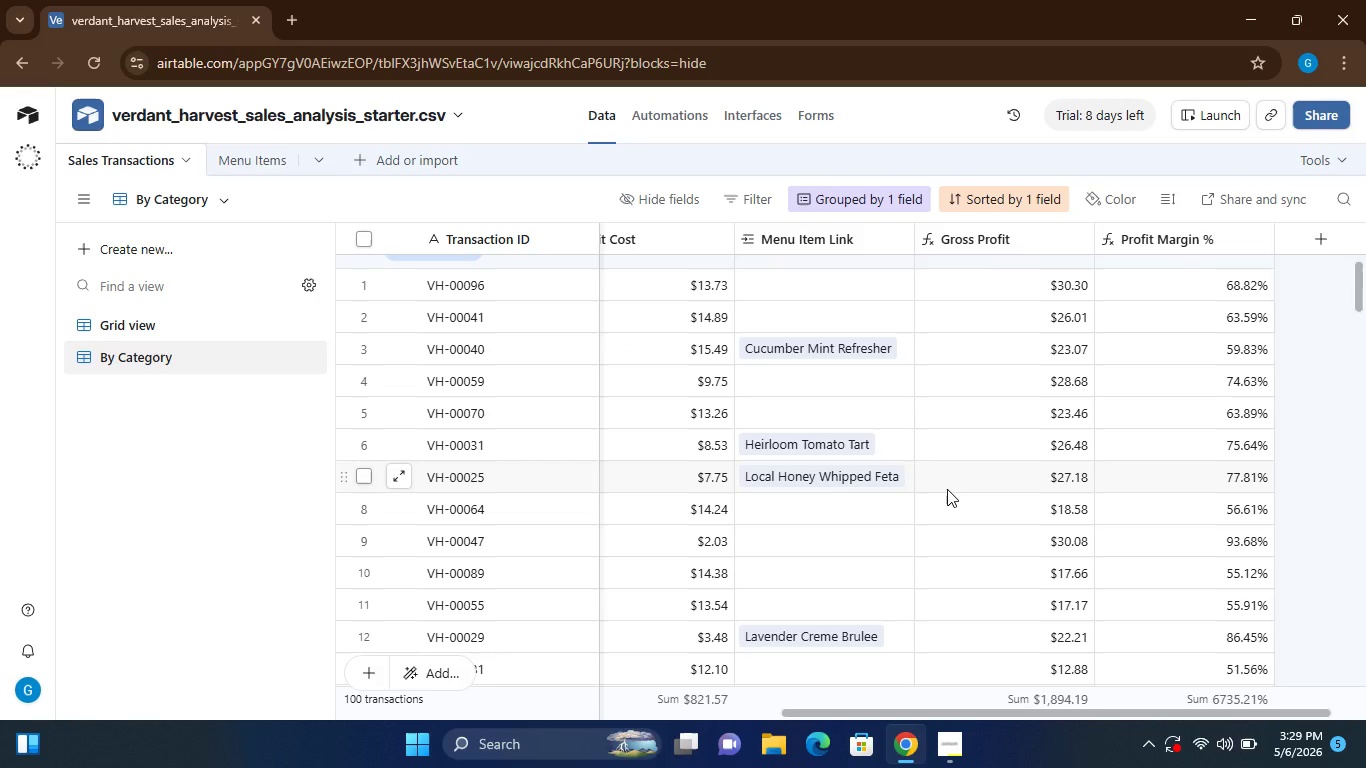 
mouse_move([932, 468])
 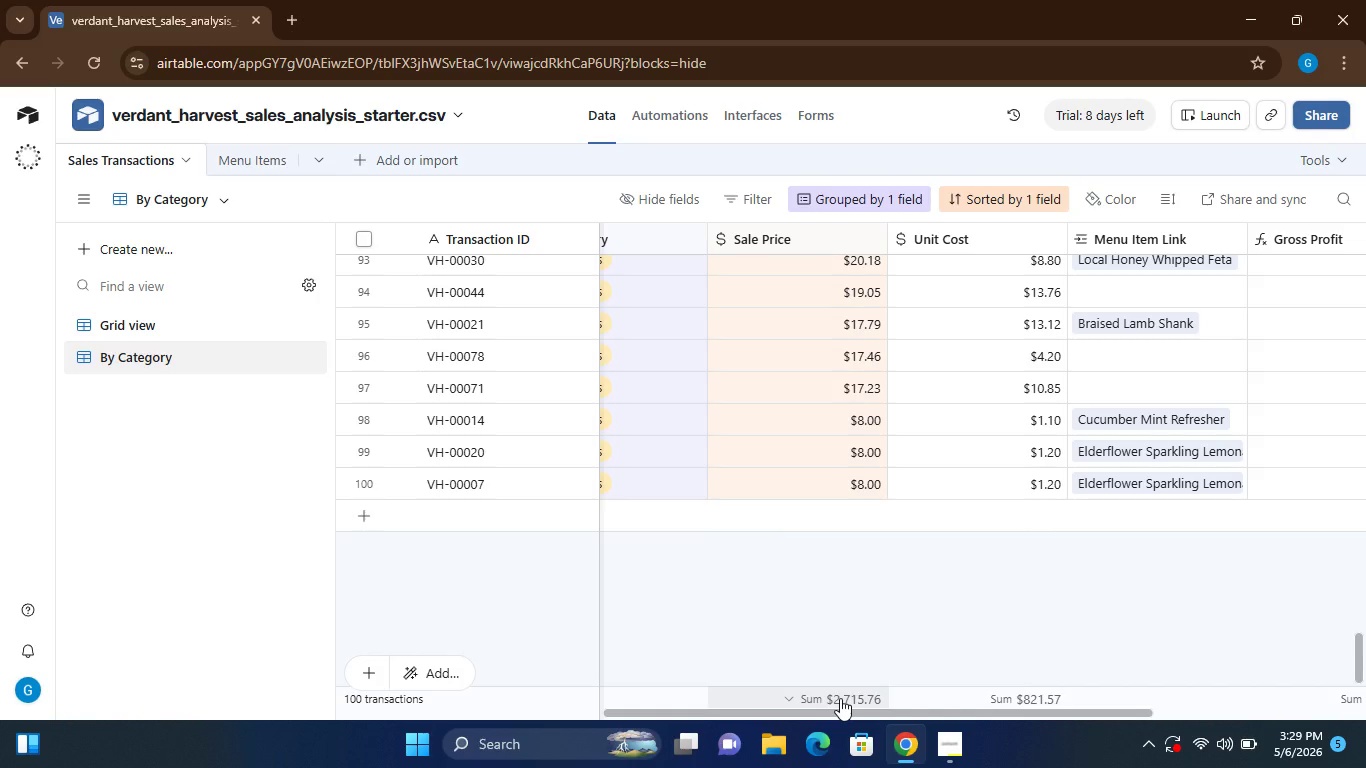 
wait(27.18)
 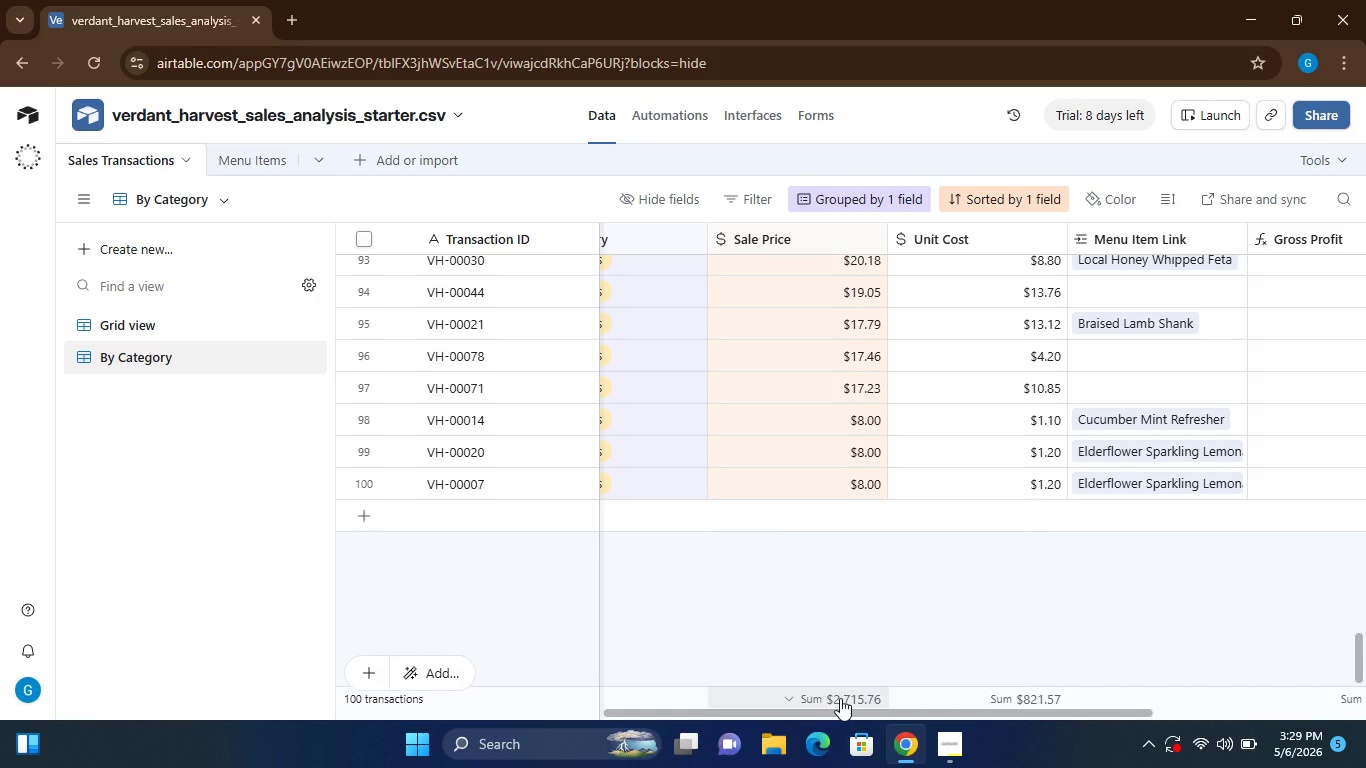 
left_click([839, 696])
 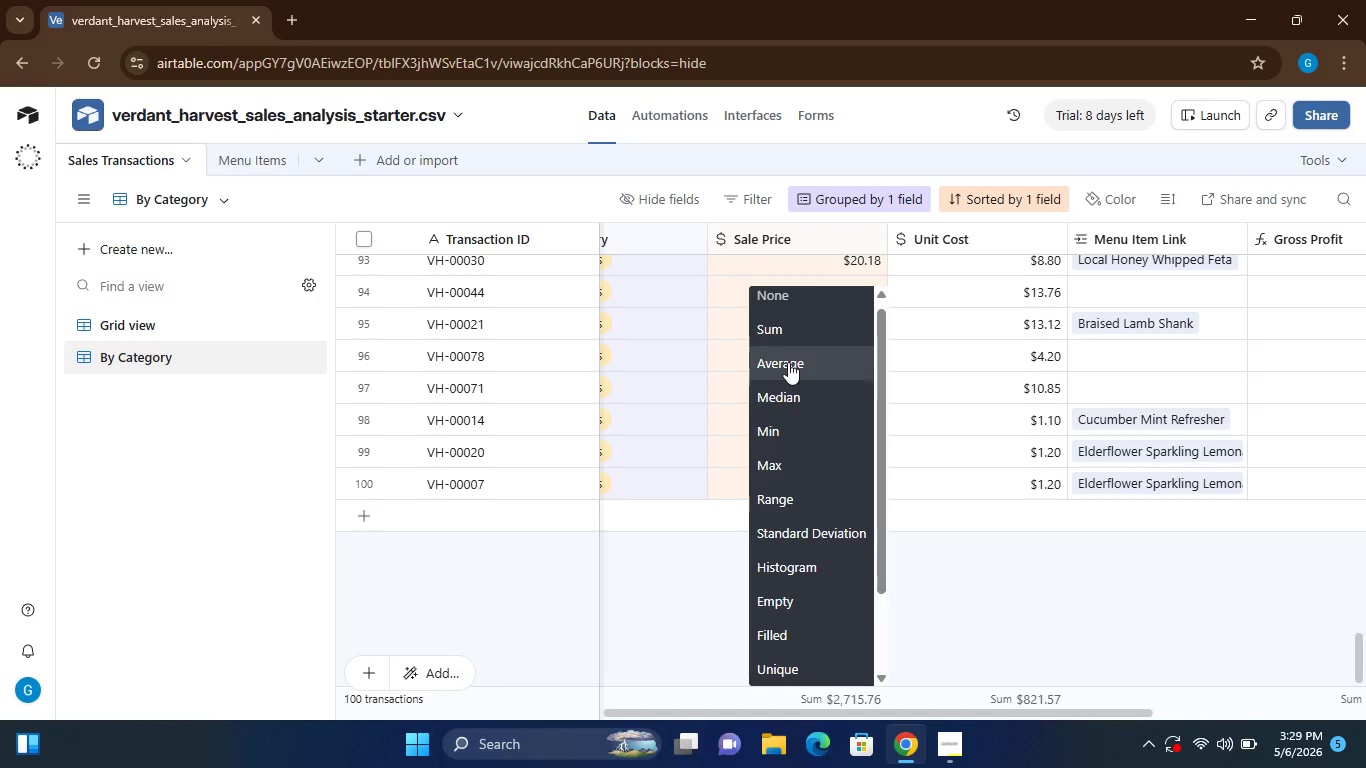 
left_click([786, 325])
 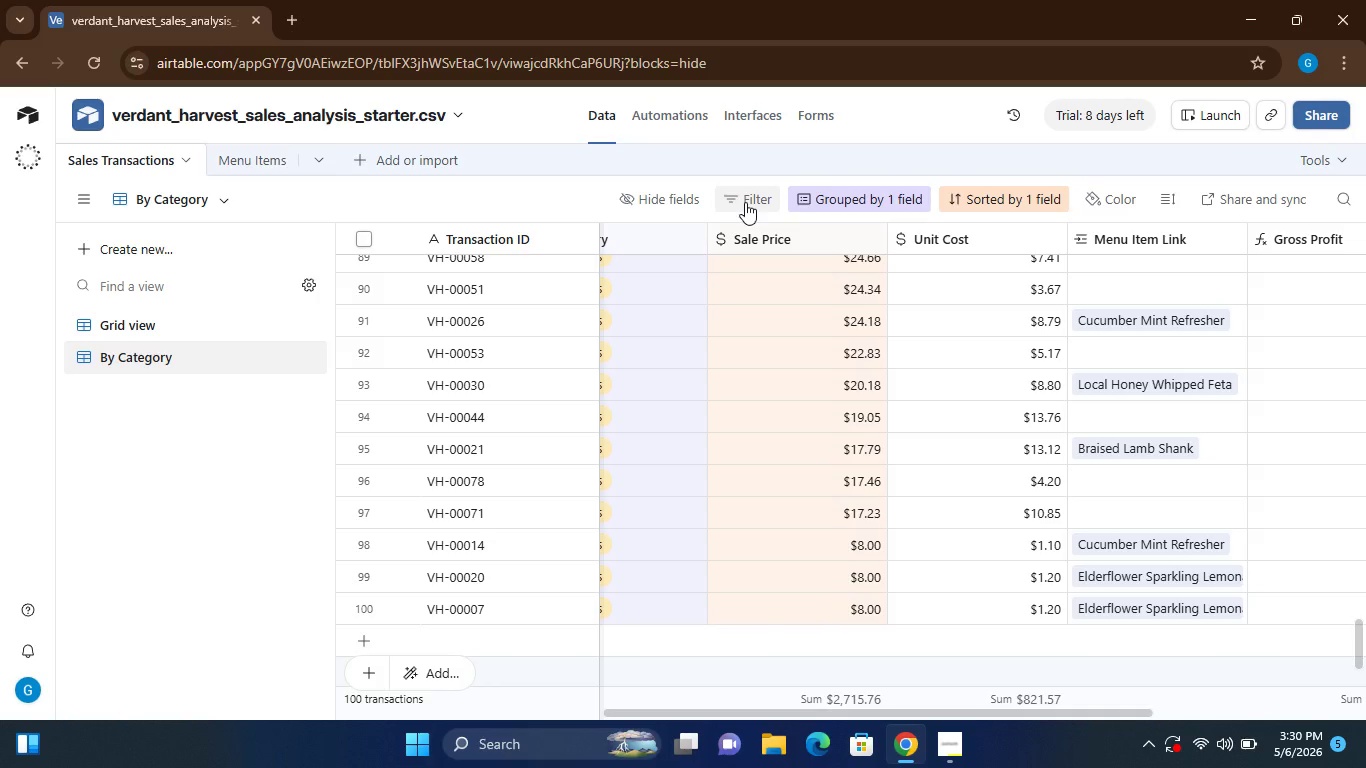 
wait(29.83)
 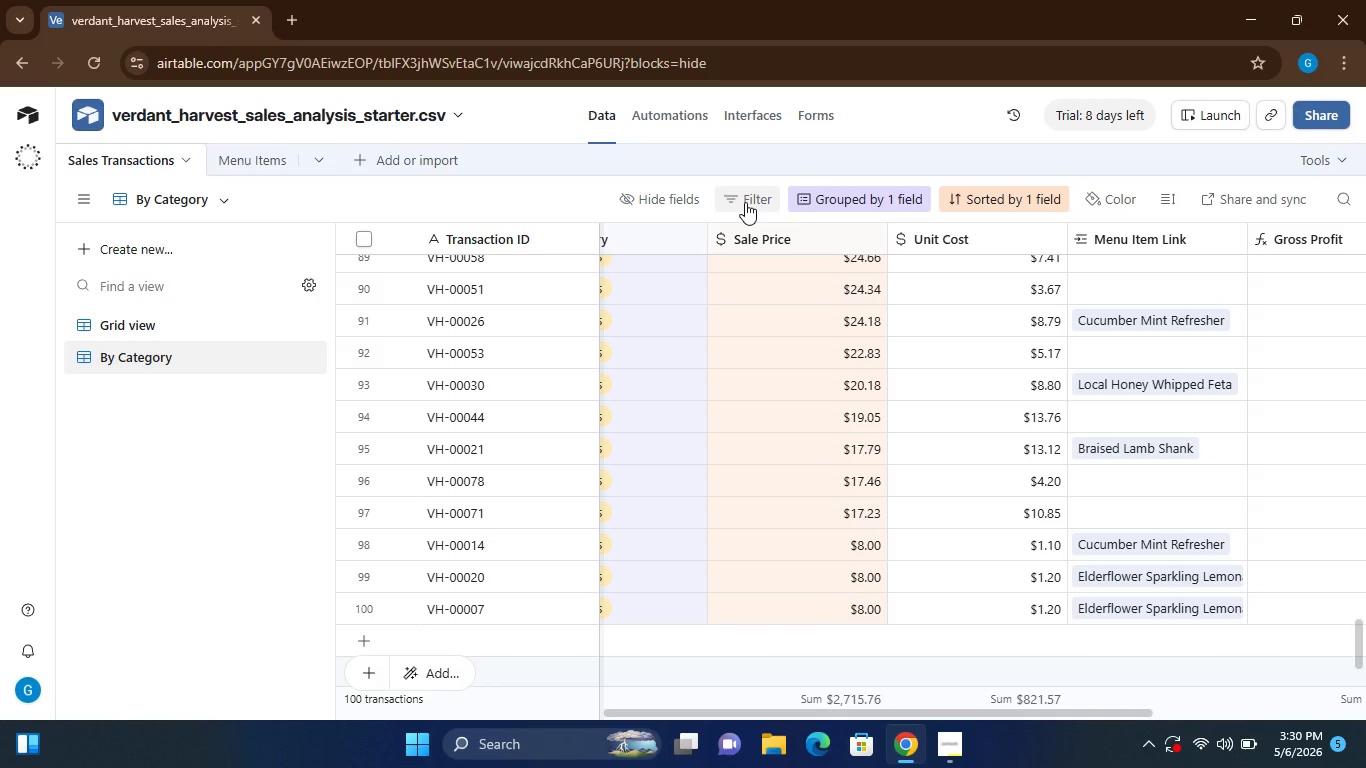 
left_click([247, 162])
 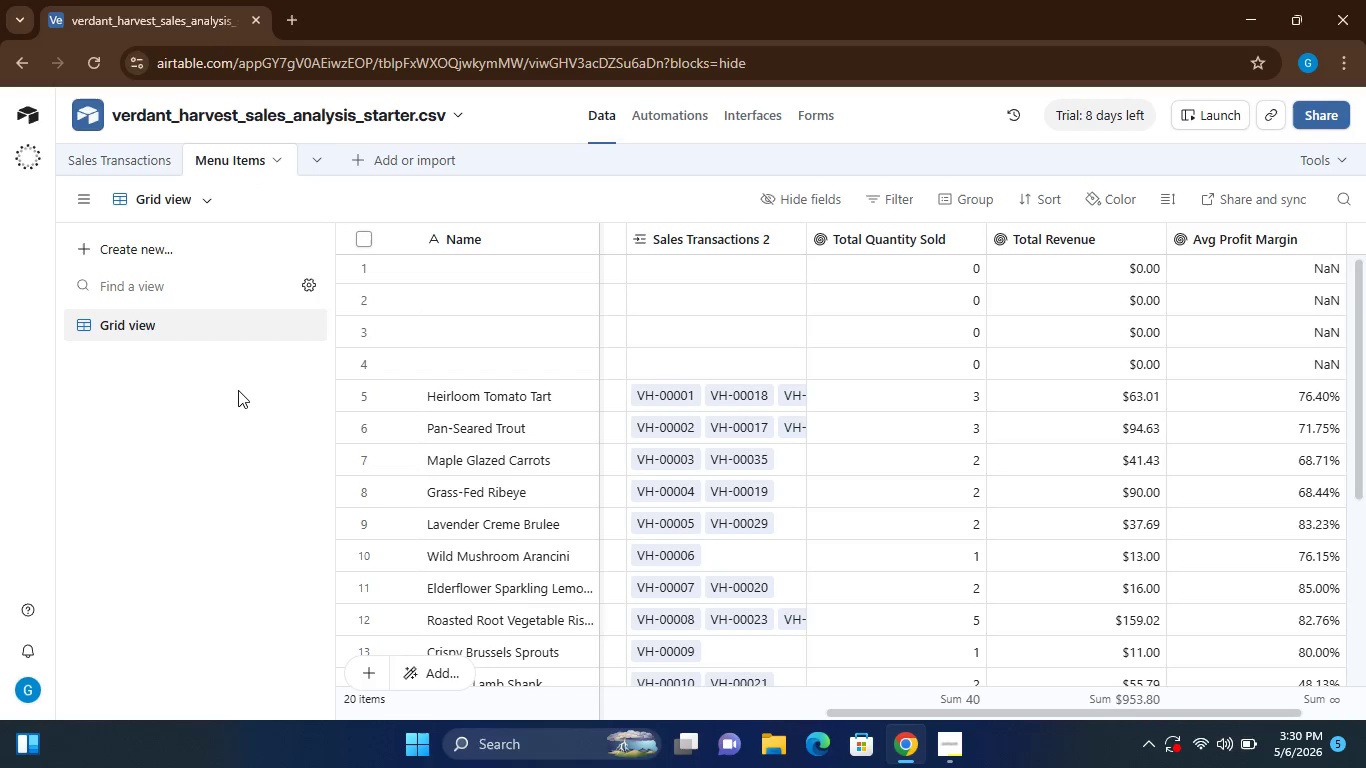 
wait(5.2)
 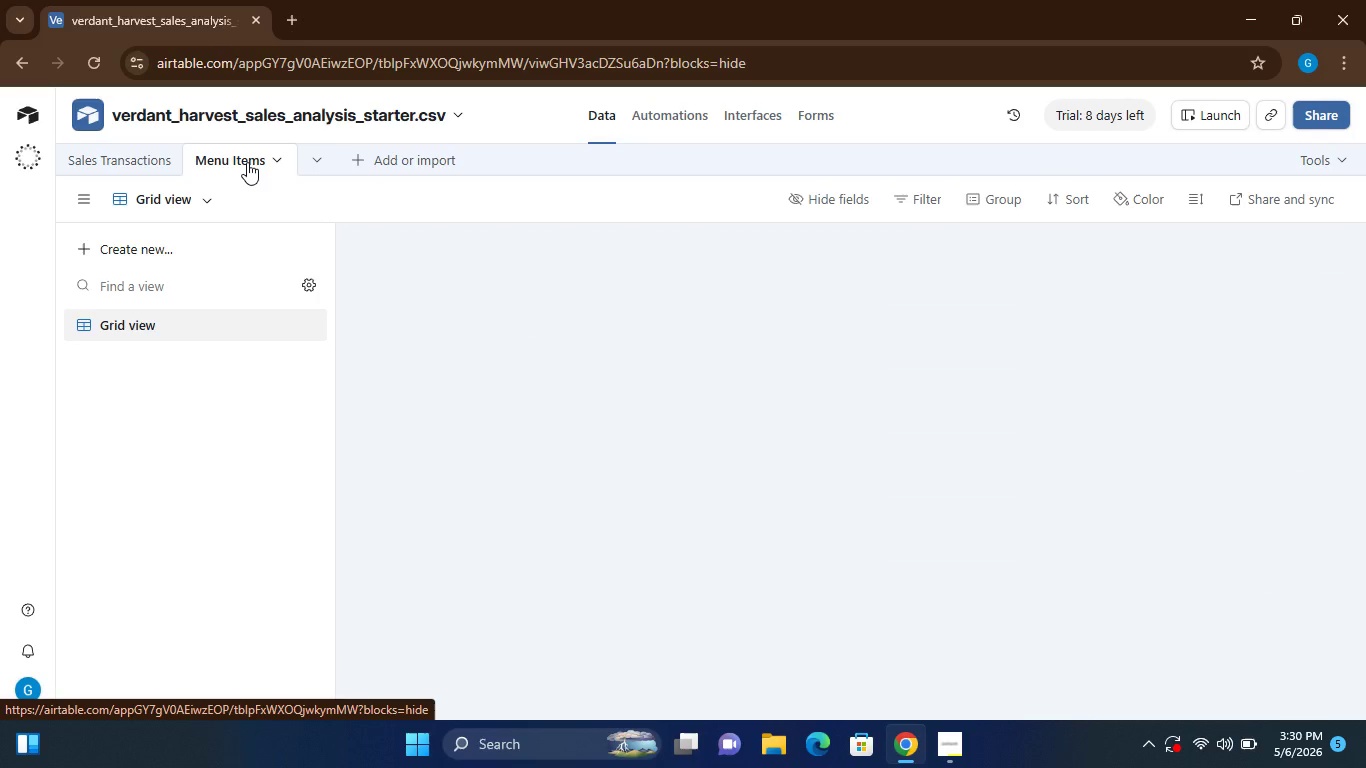 
mouse_move([291, 402])
 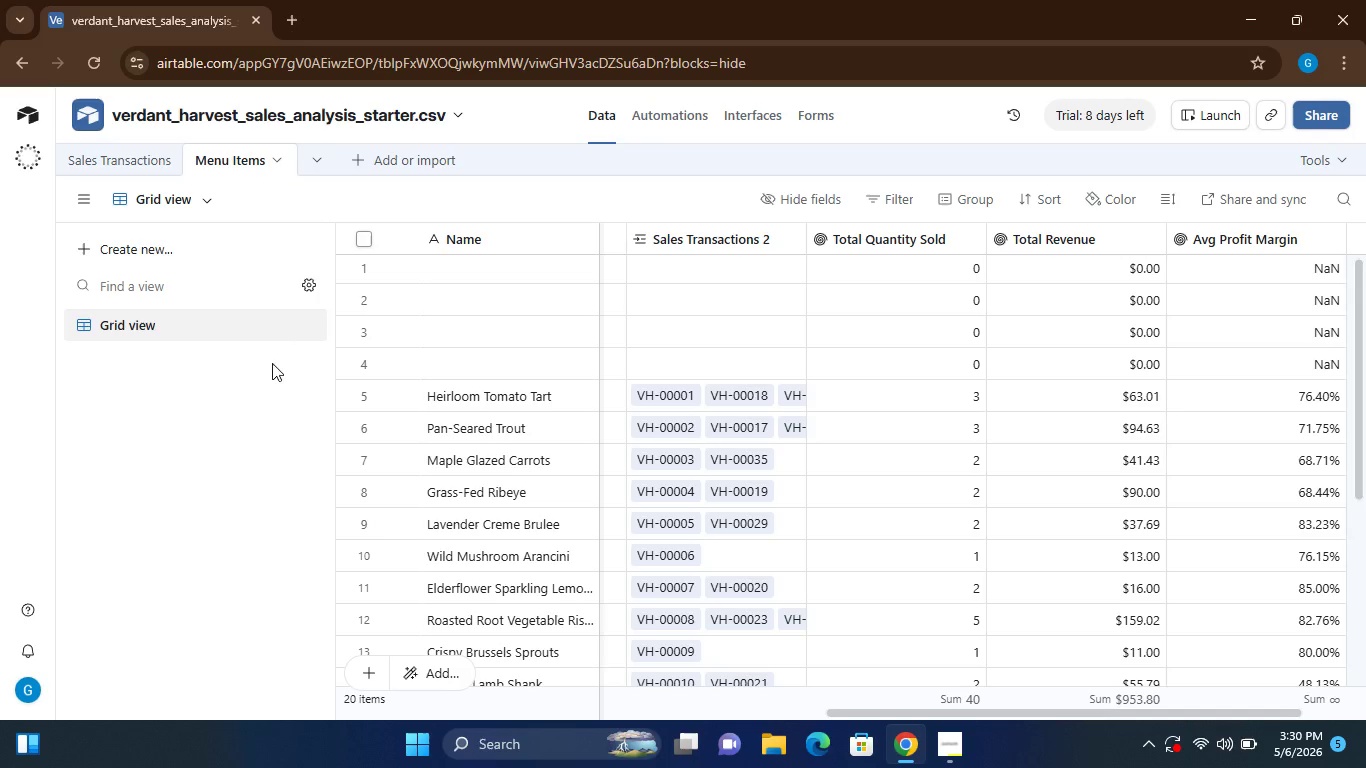 
wait(9.5)
 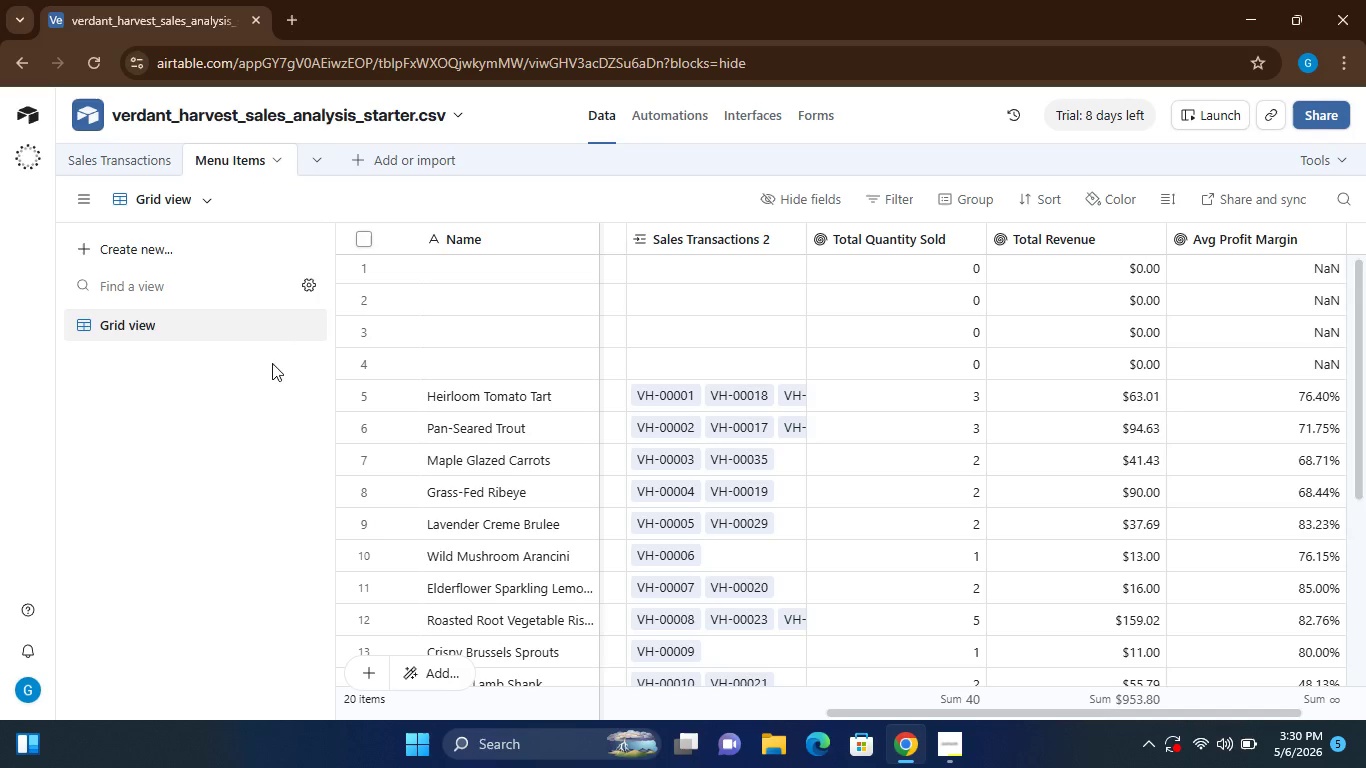 
left_click([189, 255])
 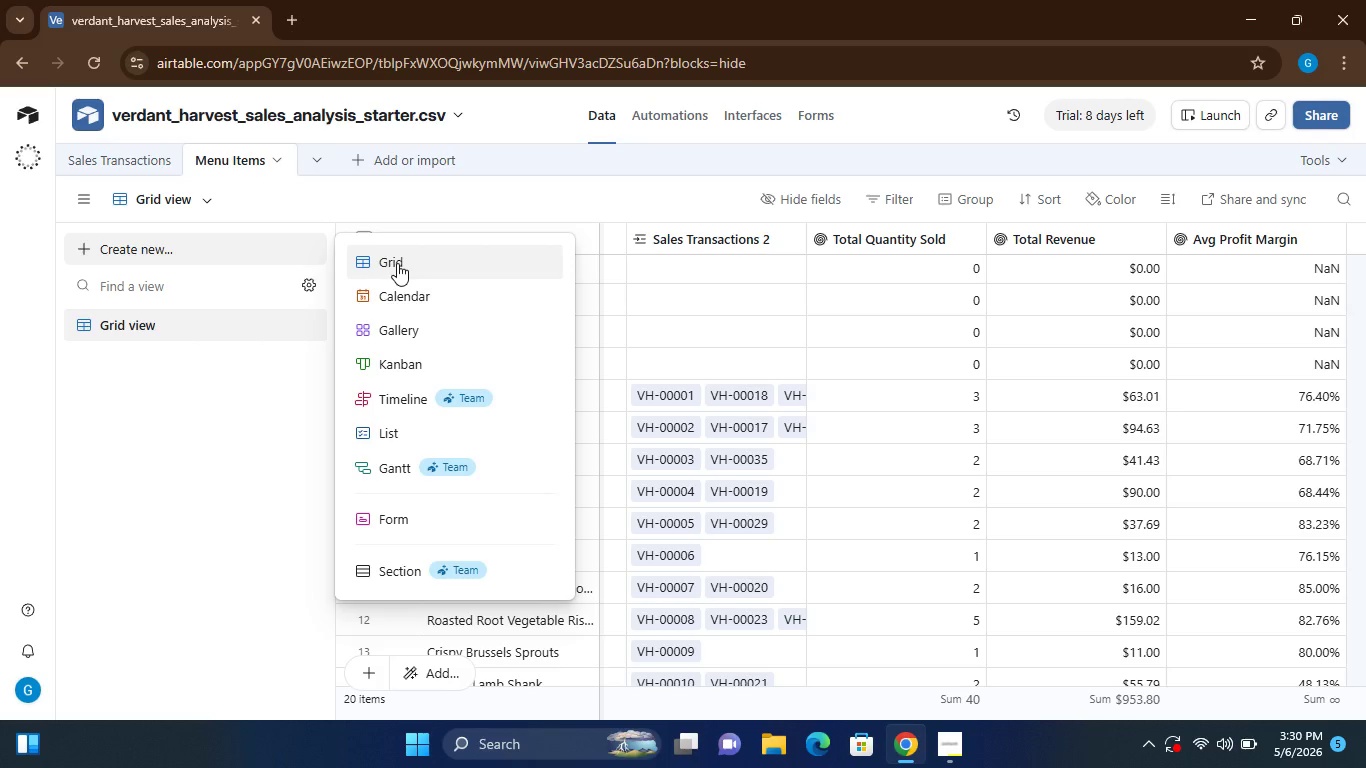 
left_click([397, 263])
 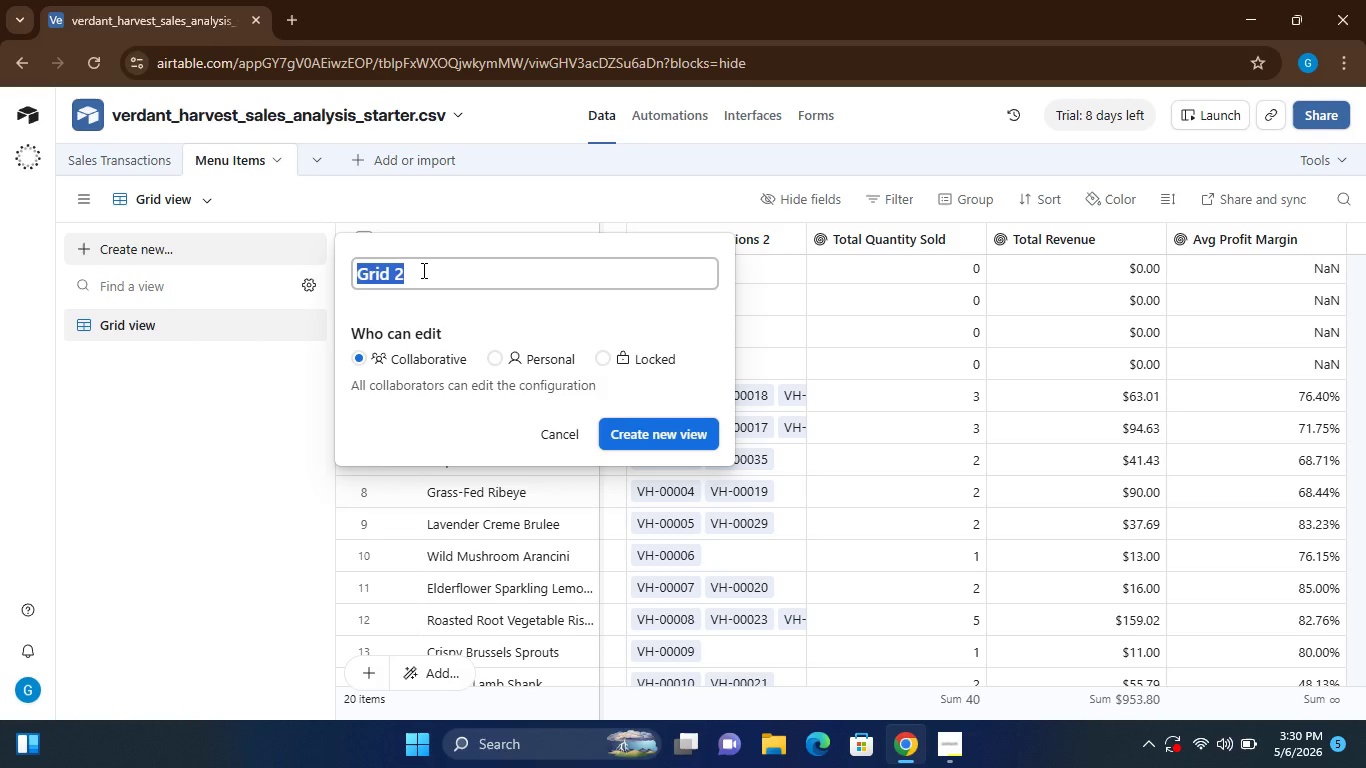 
wait(13.7)
 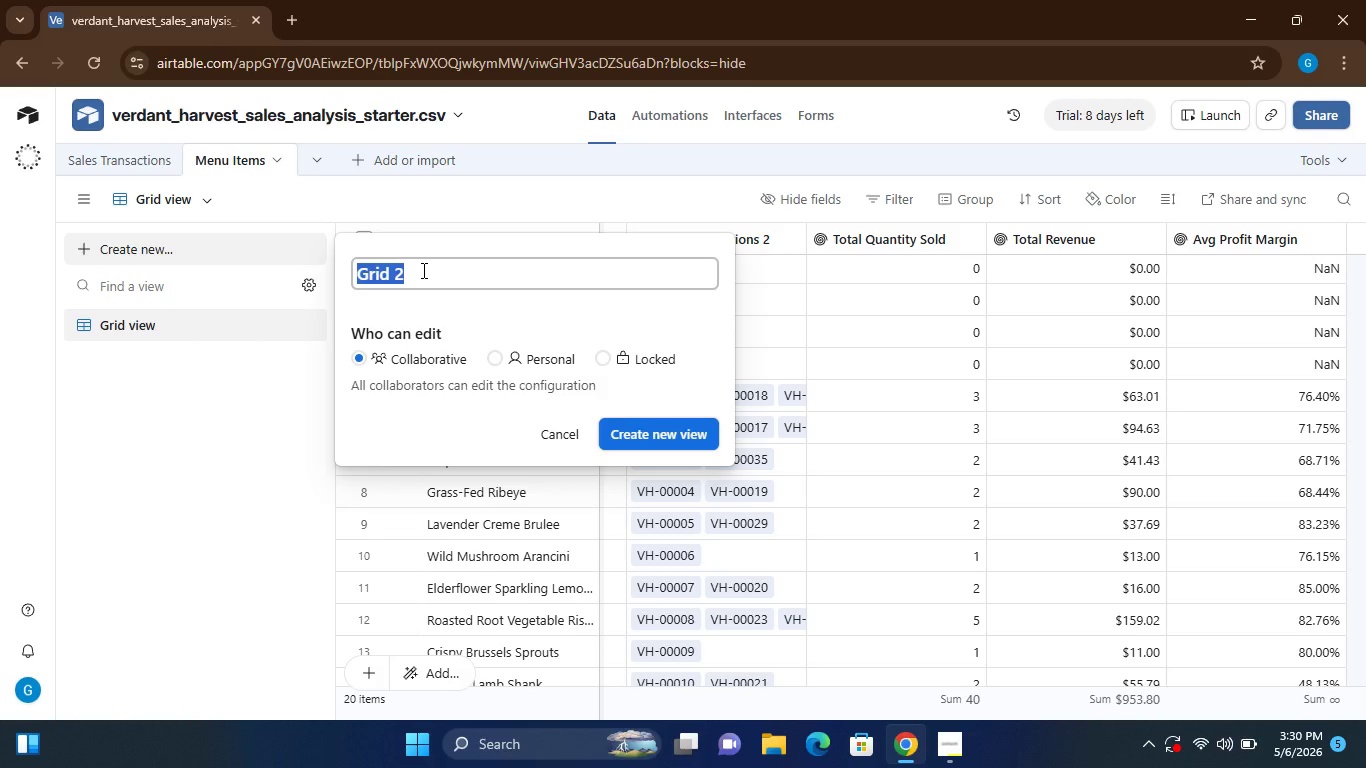 
type(Active Items Only)
 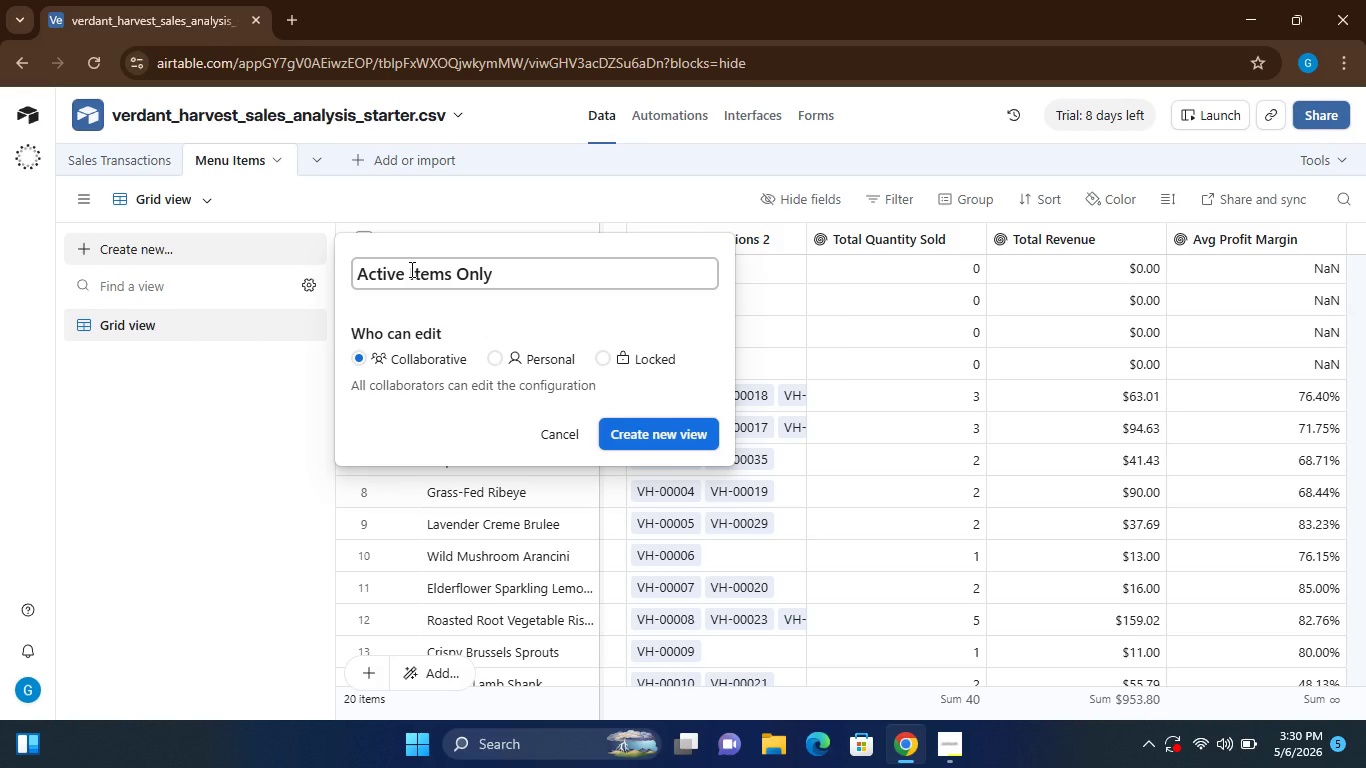 
wait(5.72)
 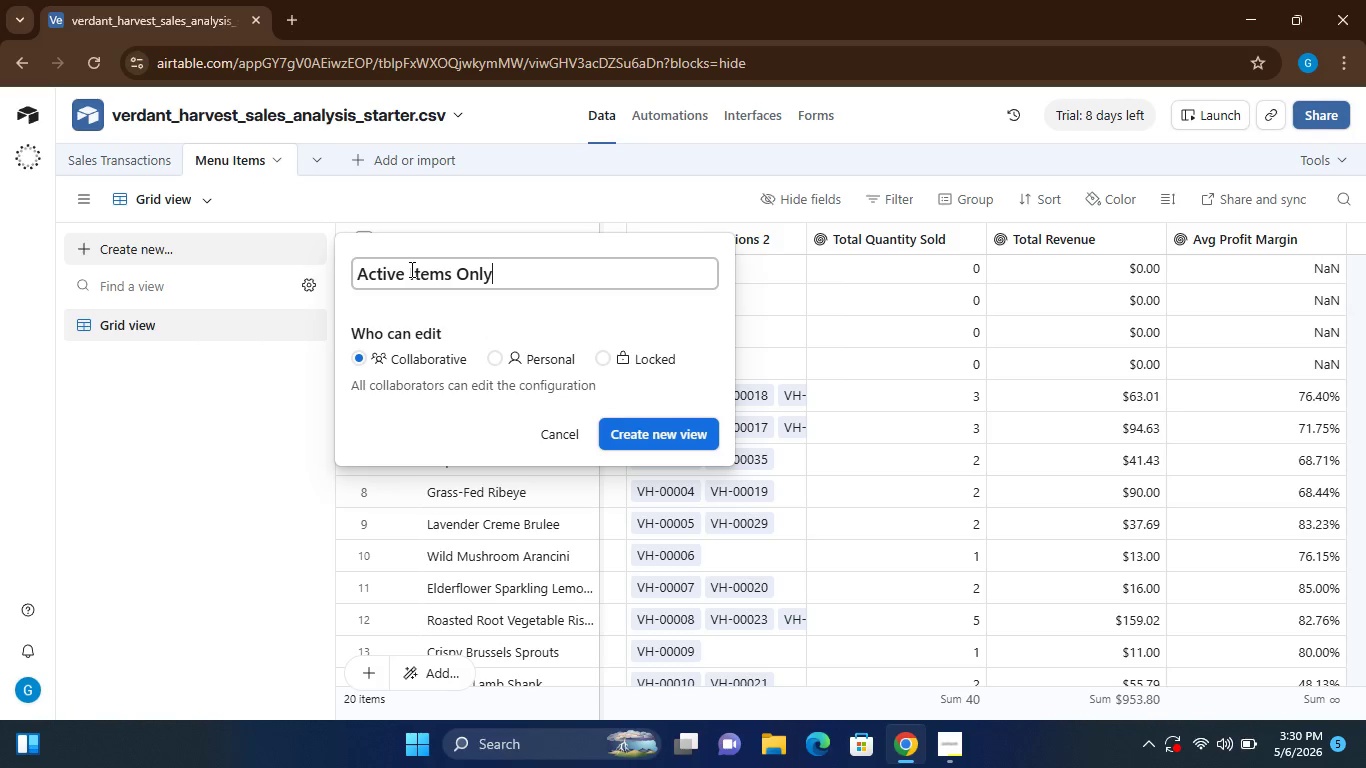 
left_click([653, 434])
 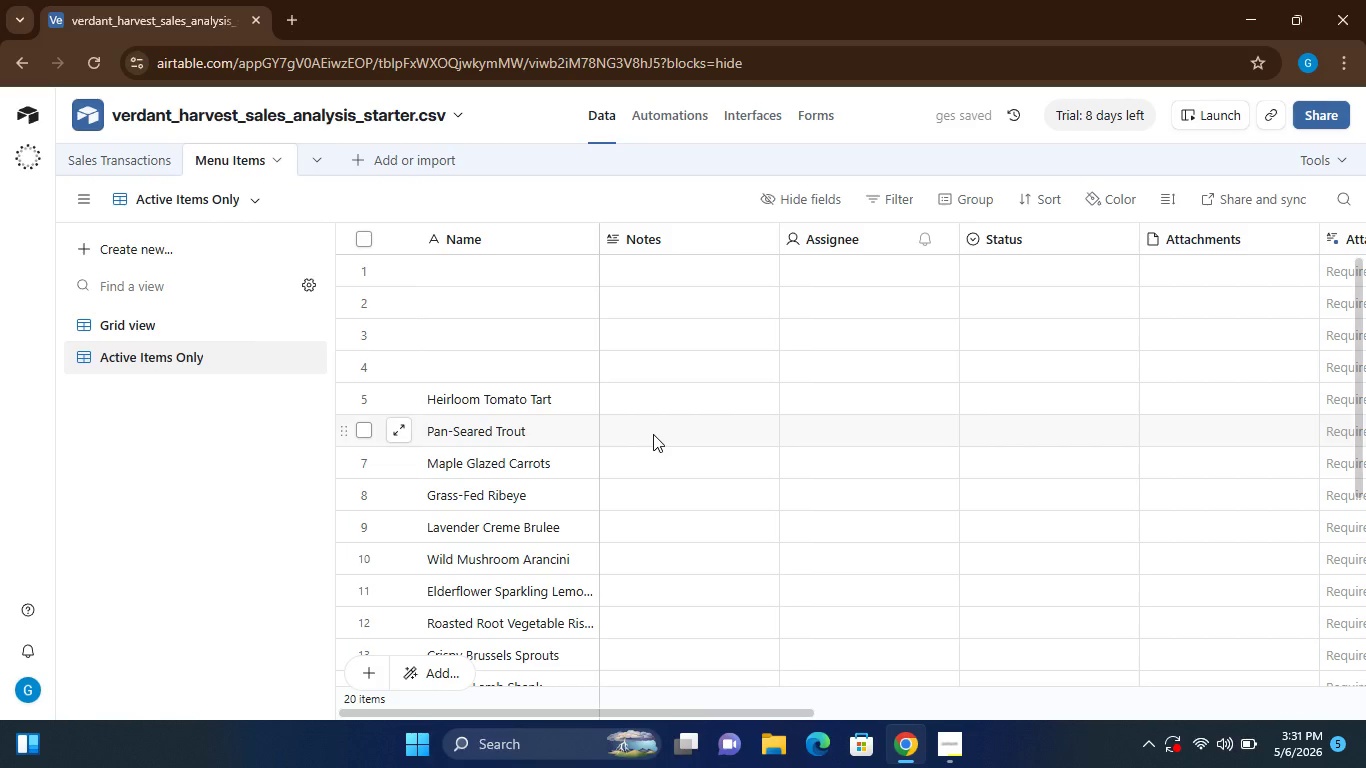 
wait(11.67)
 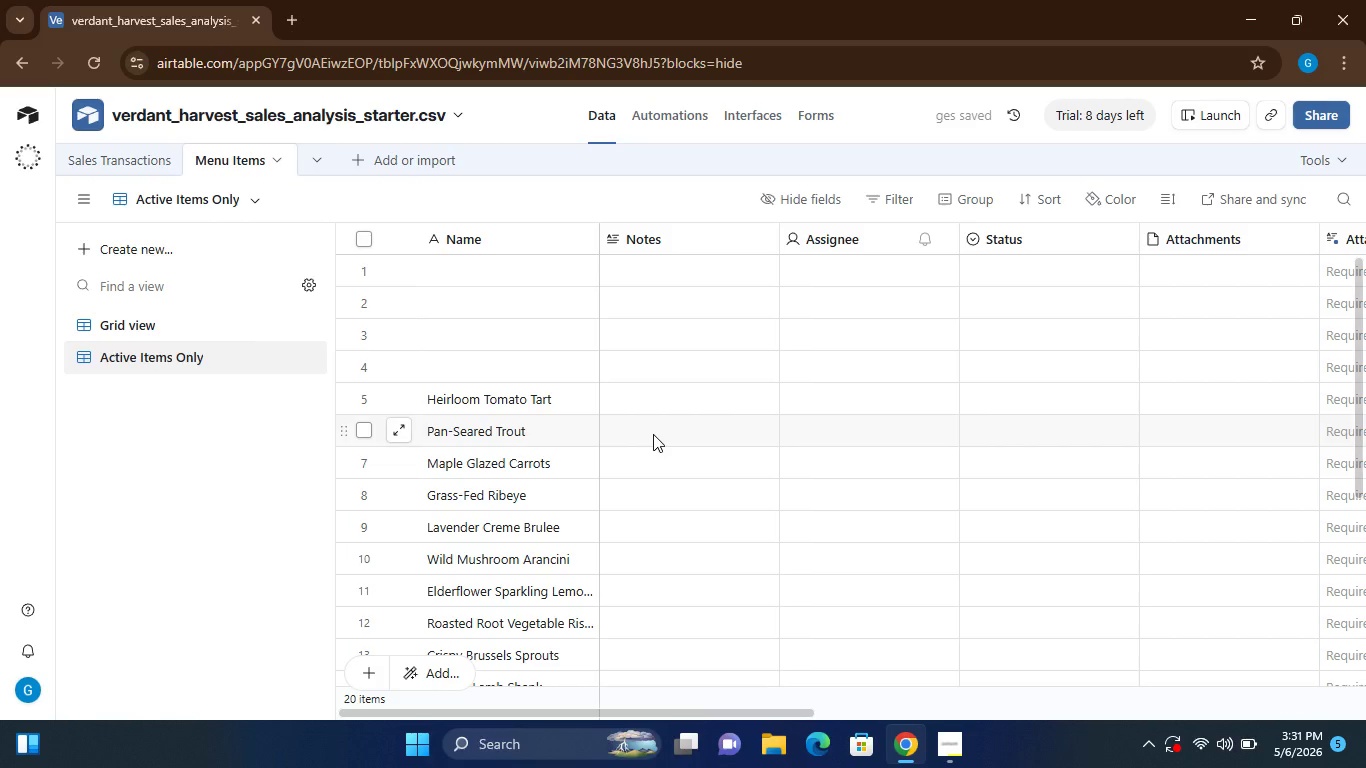 
left_click([889, 196])
 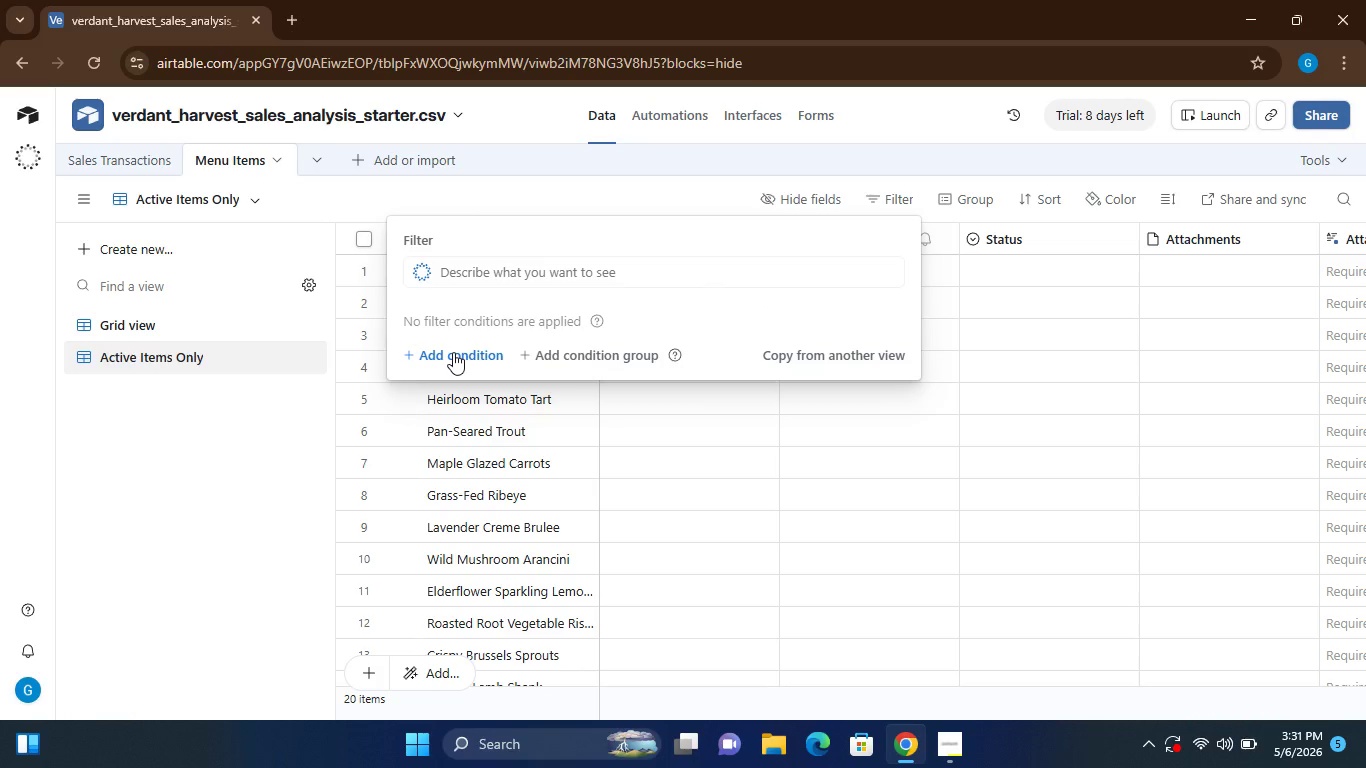 
wait(7.41)
 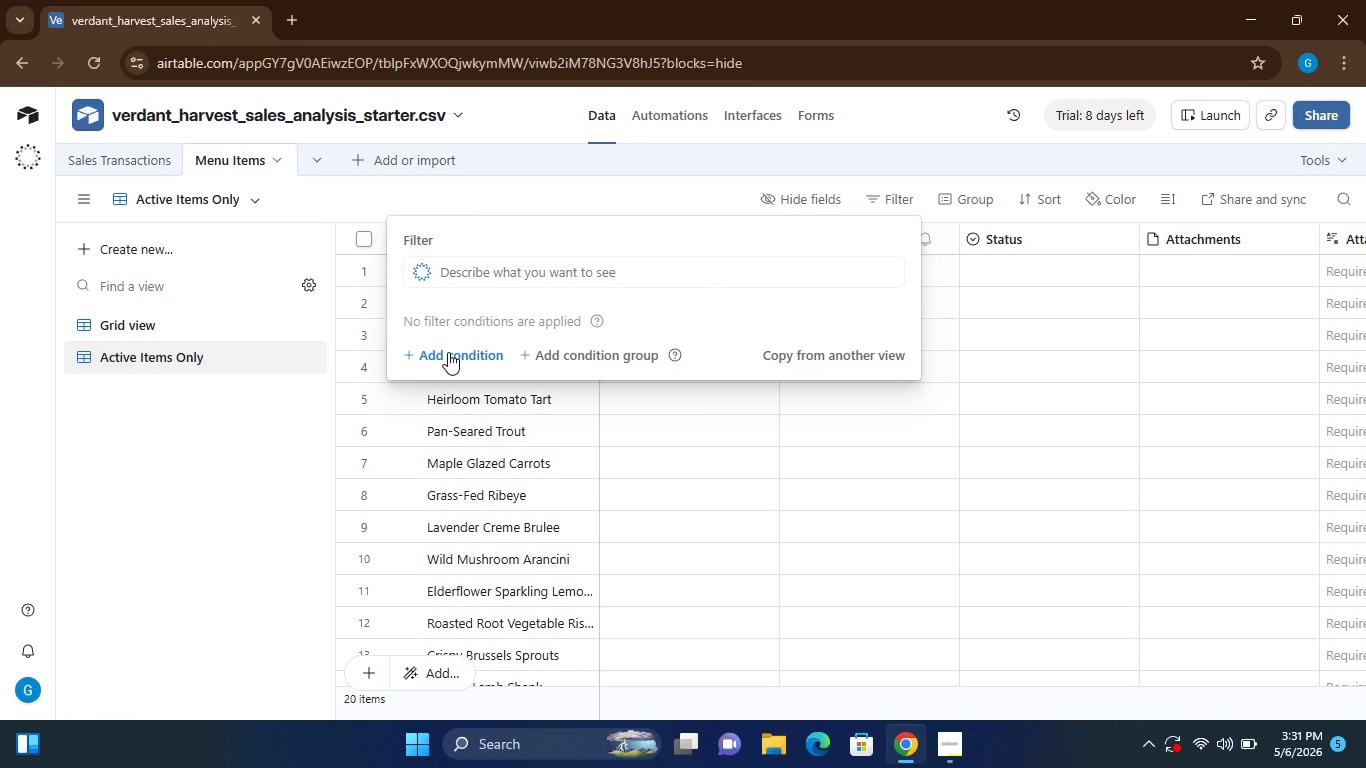 
left_click([453, 352])
 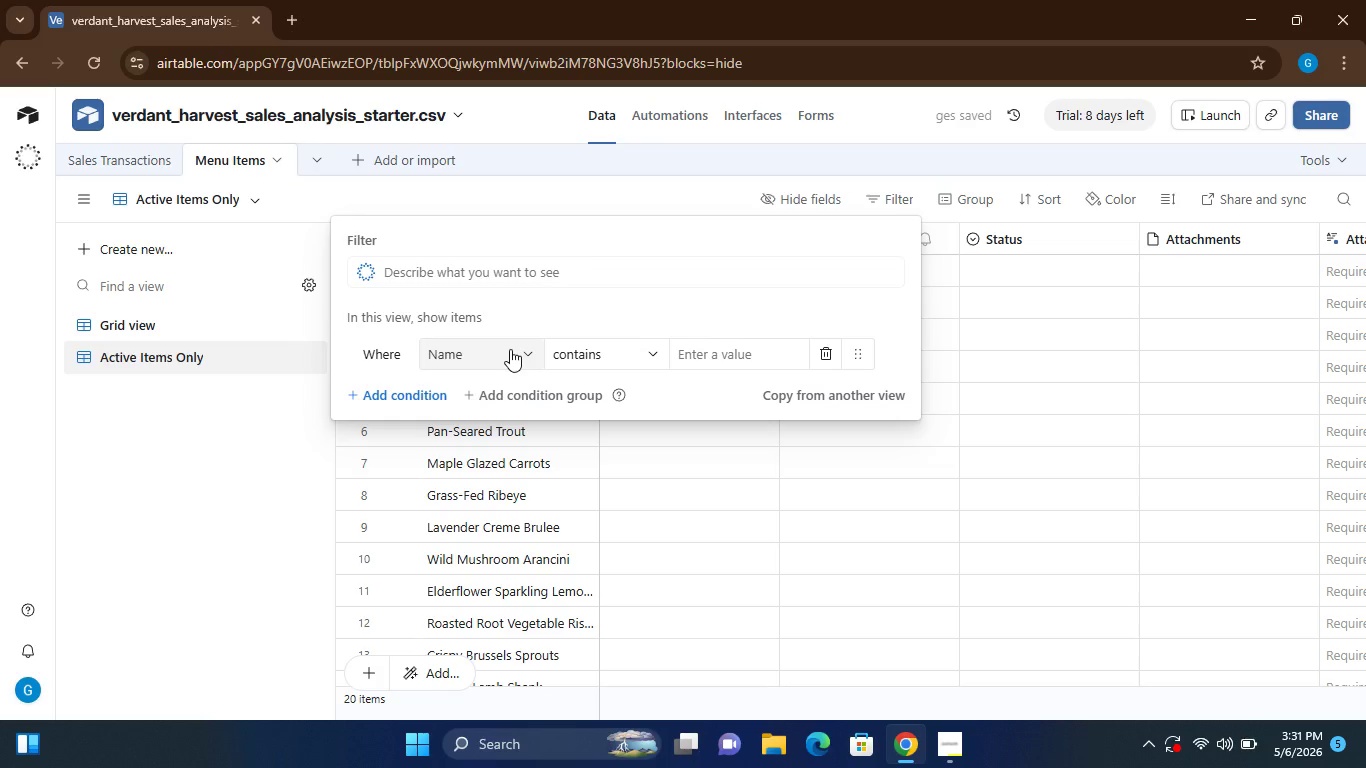 
left_click([527, 350])
 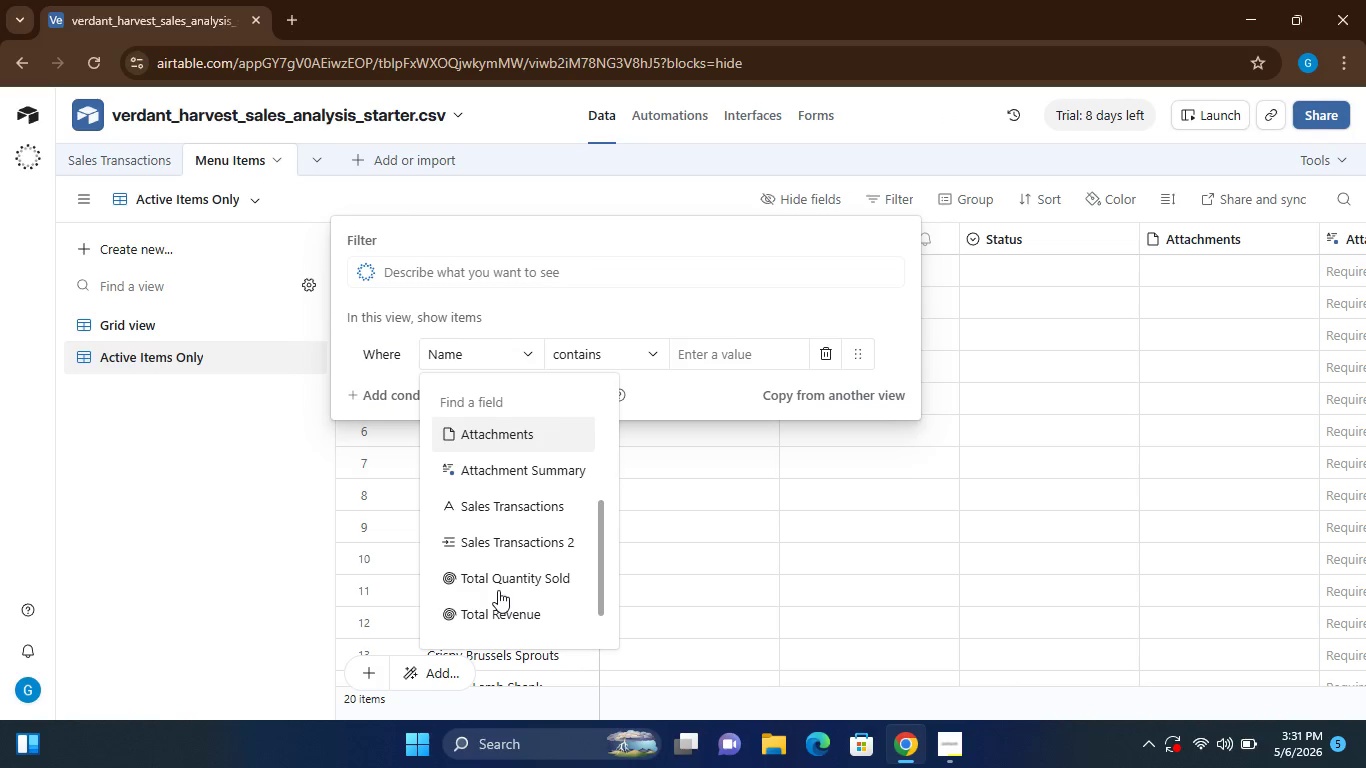 
wait(6.67)
 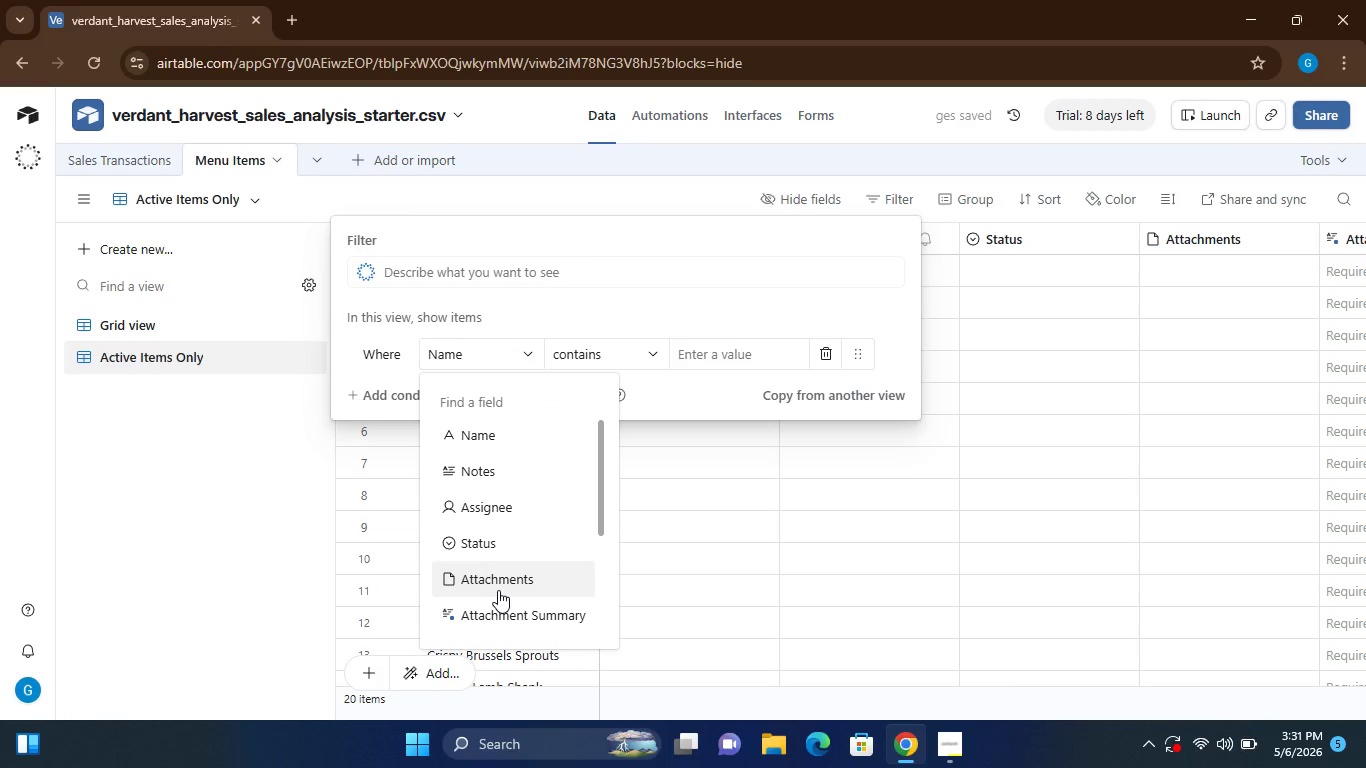 
left_click([496, 565])
 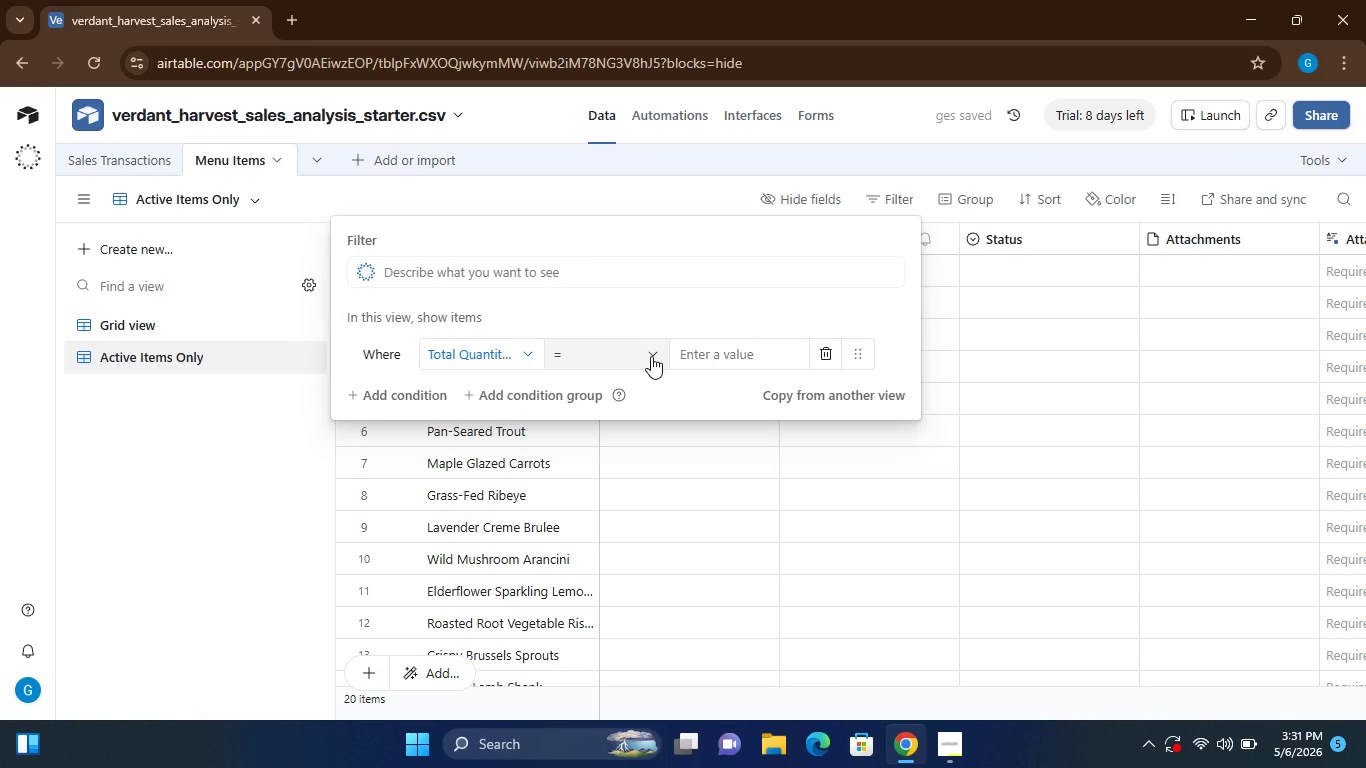 
left_click([651, 356])
 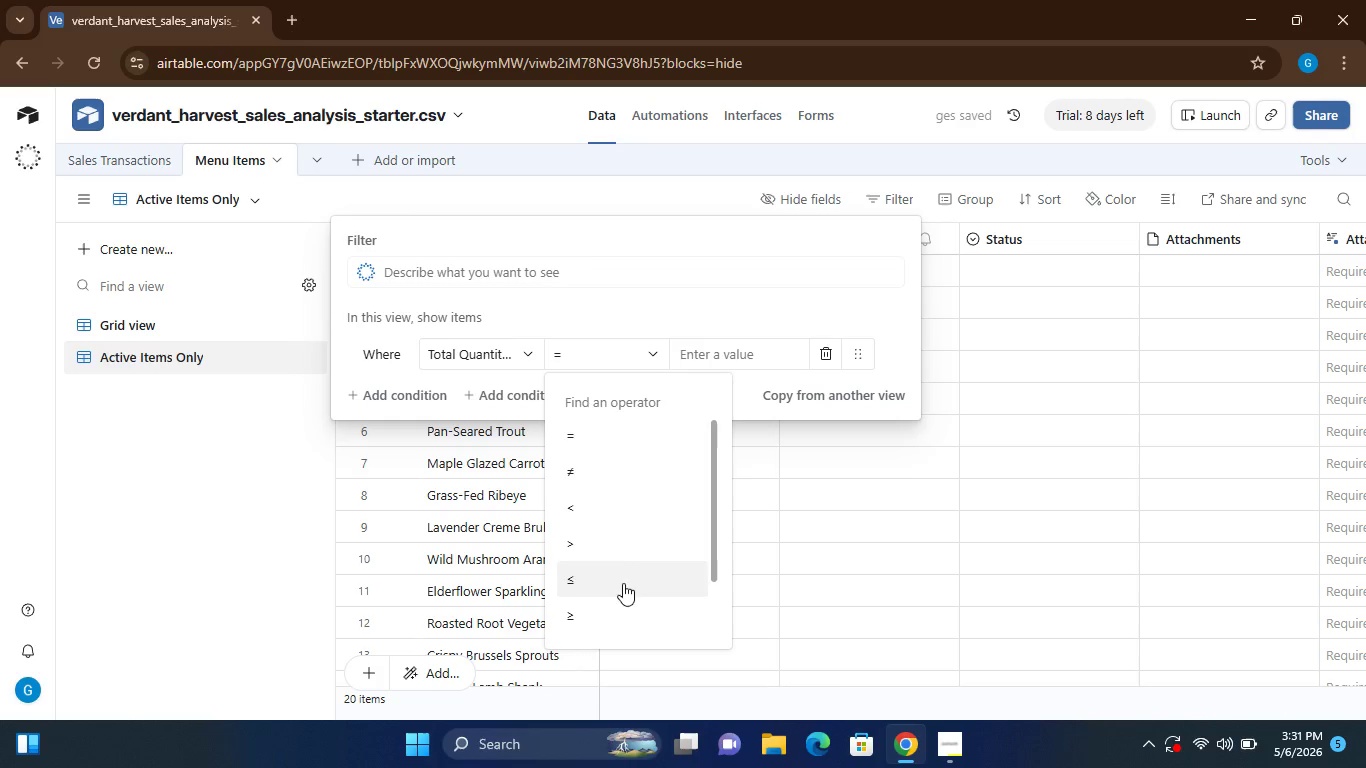 
left_click([602, 548])
 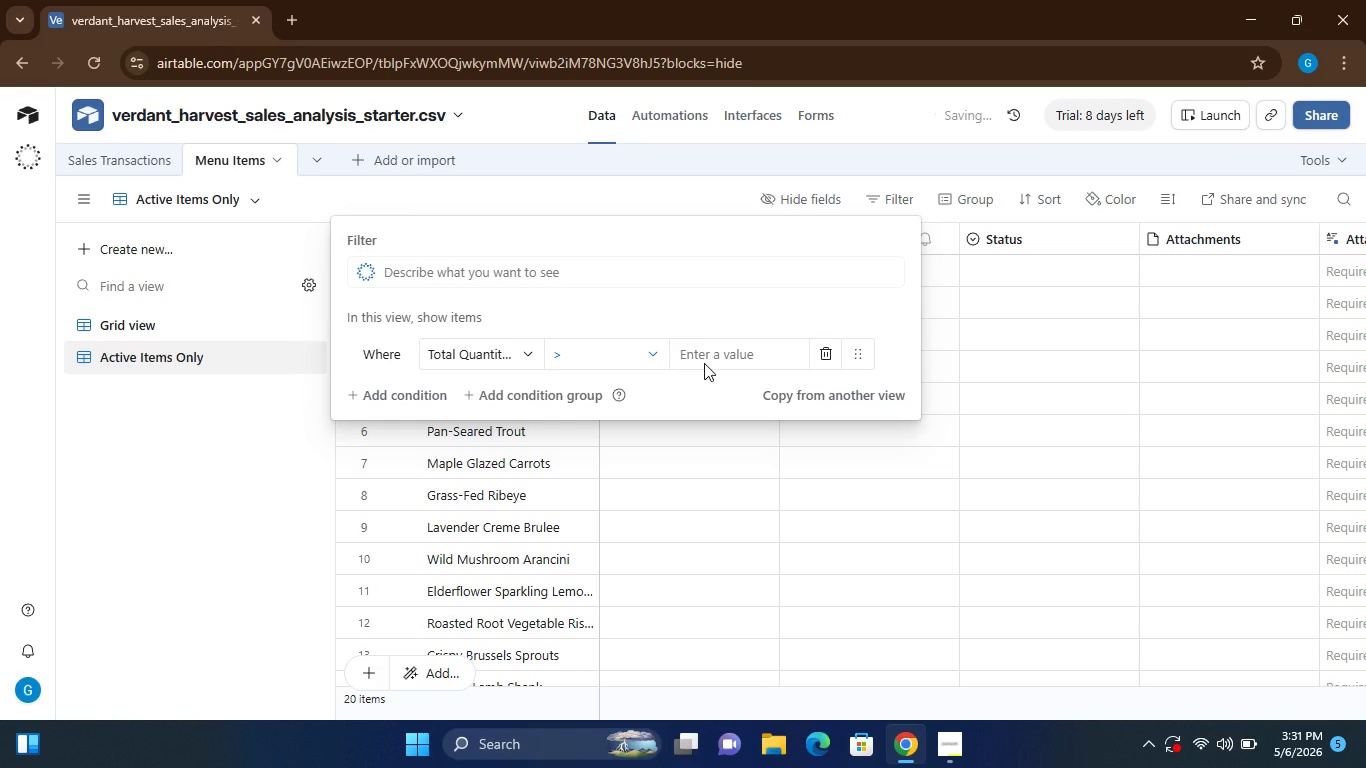 
left_click([700, 351])
 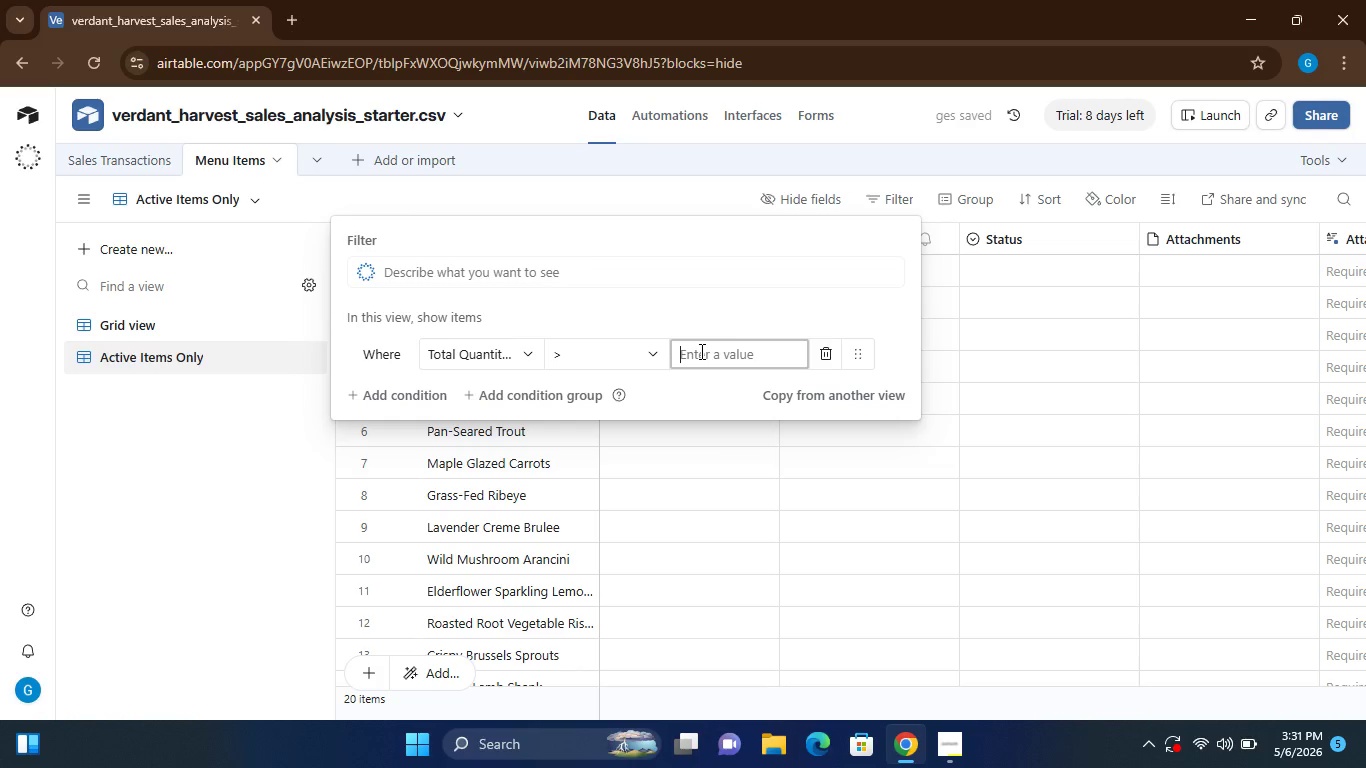 
key(0)
 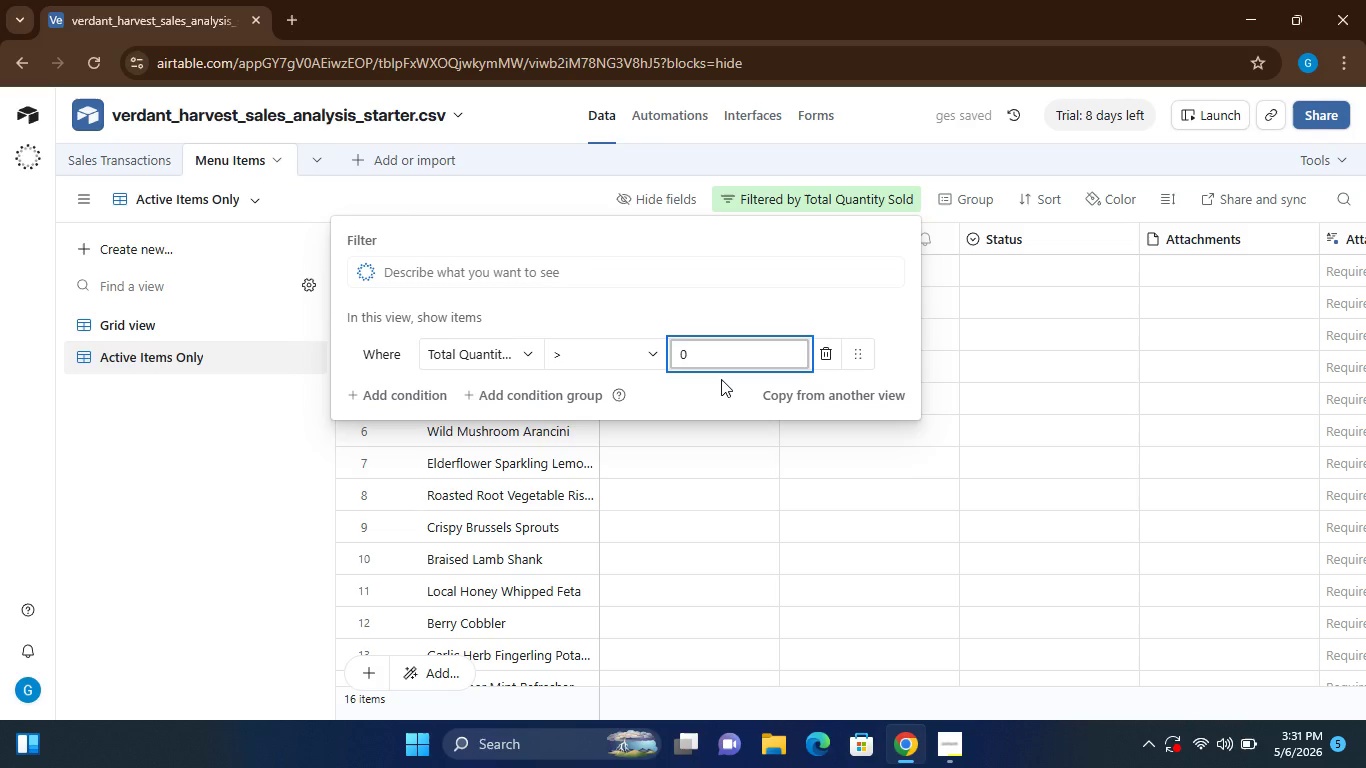 
wait(7.89)
 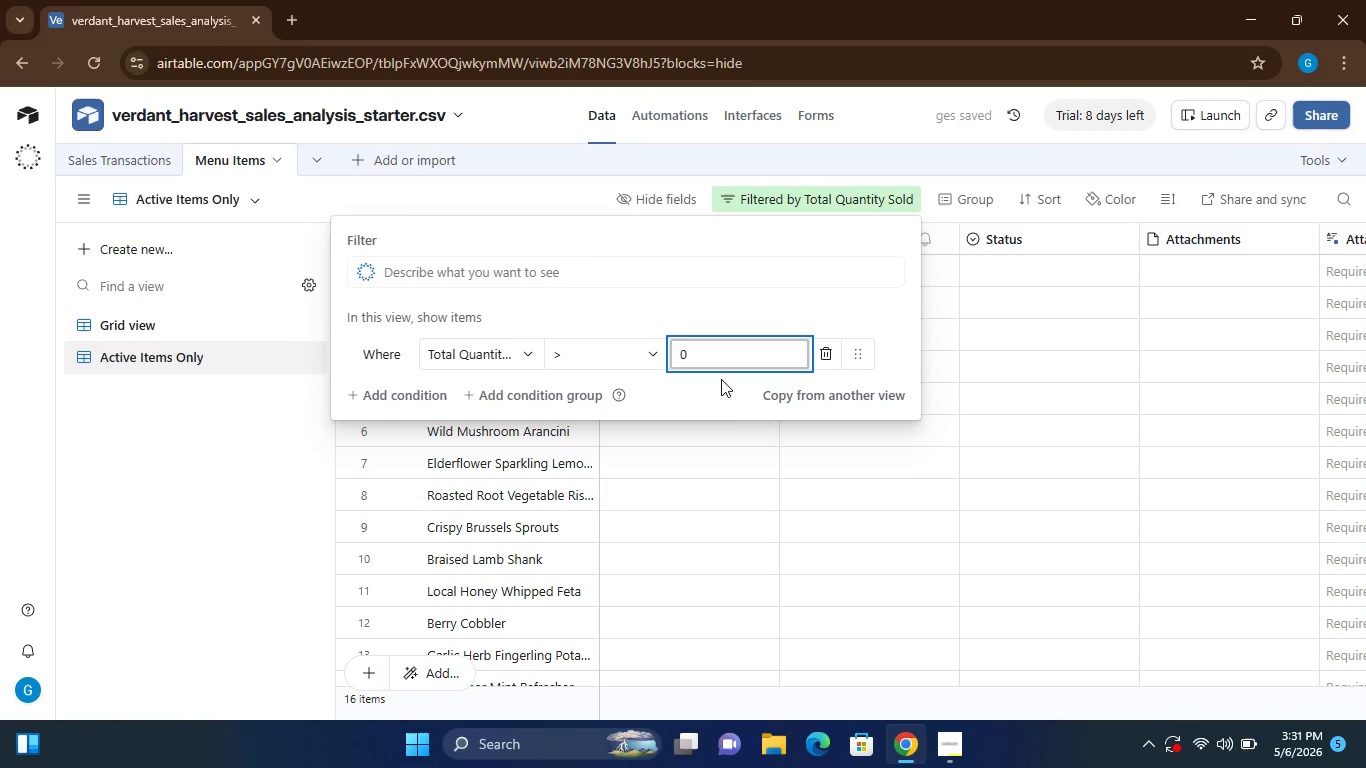 
left_click([258, 578])
 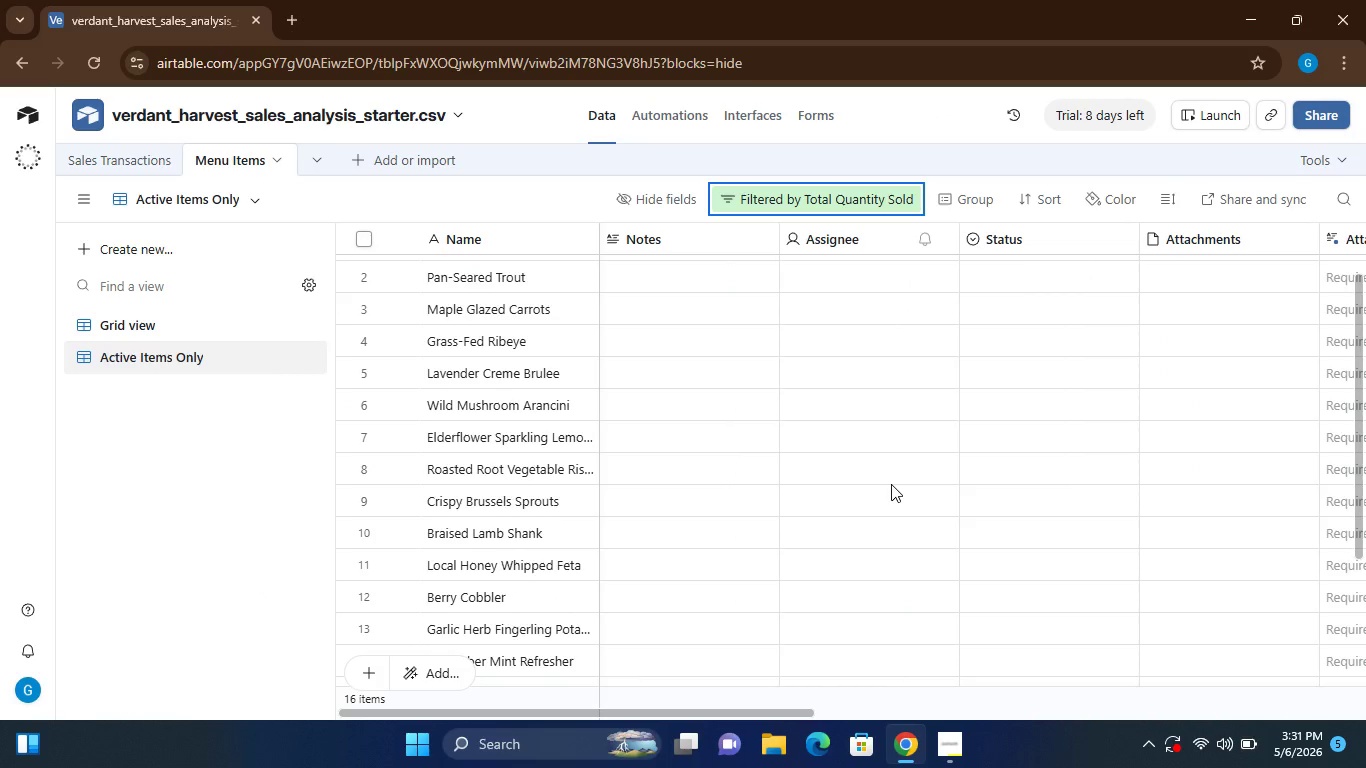 
wait(8.5)
 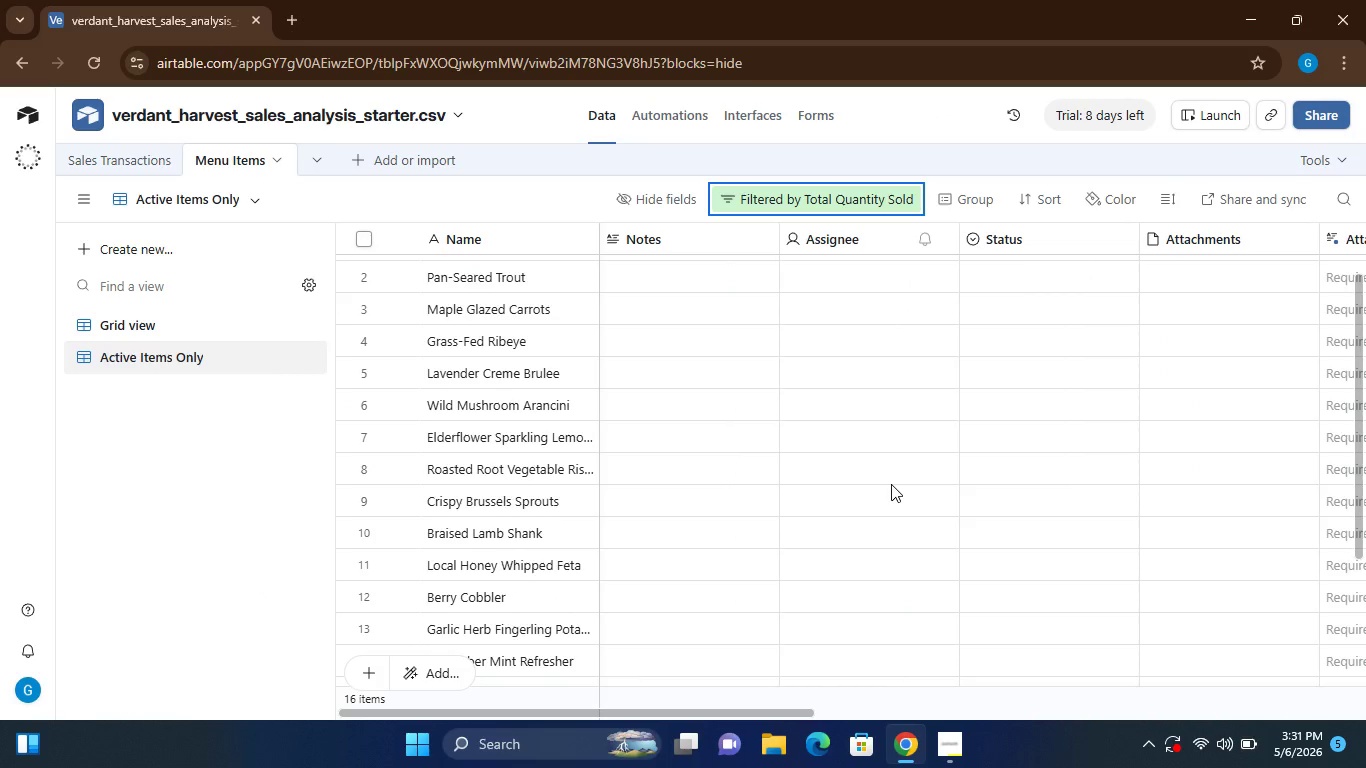 
left_click([185, 251])
 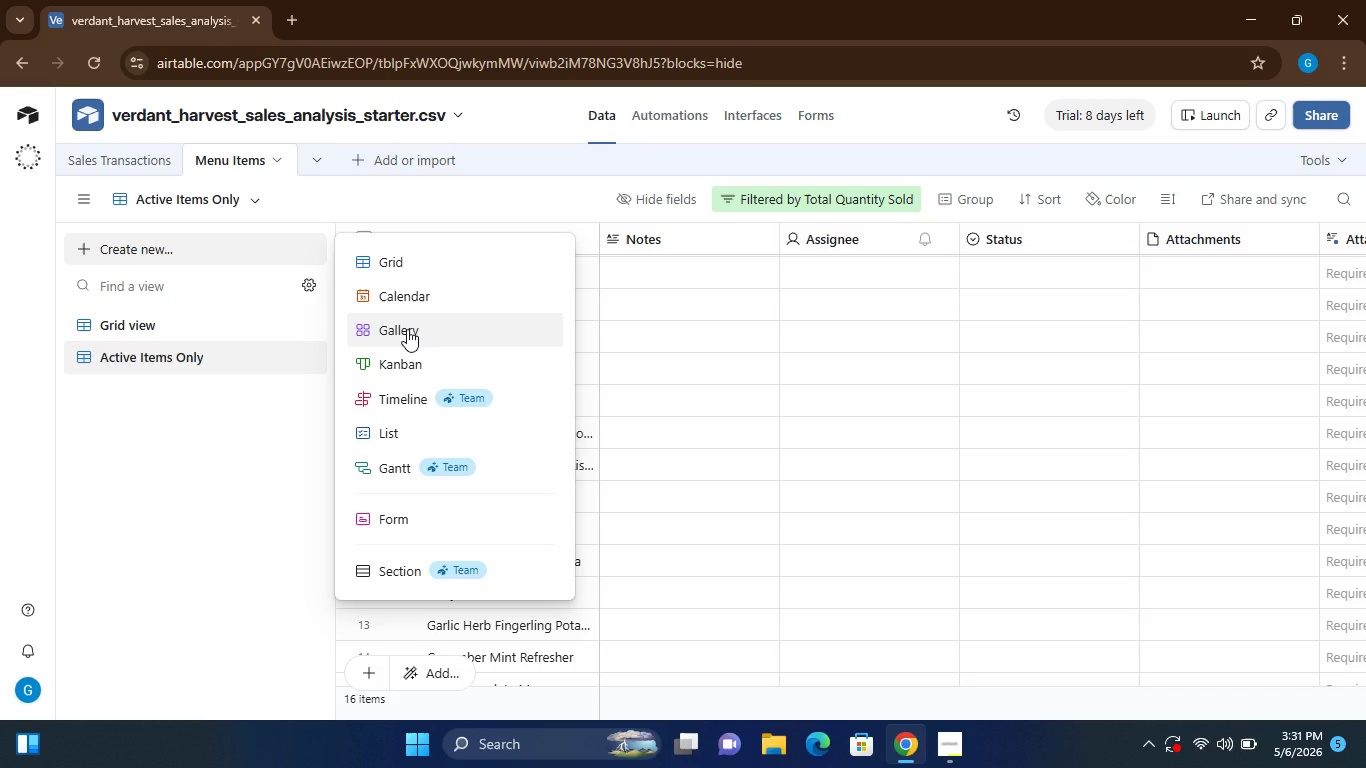 
left_click([407, 329])
 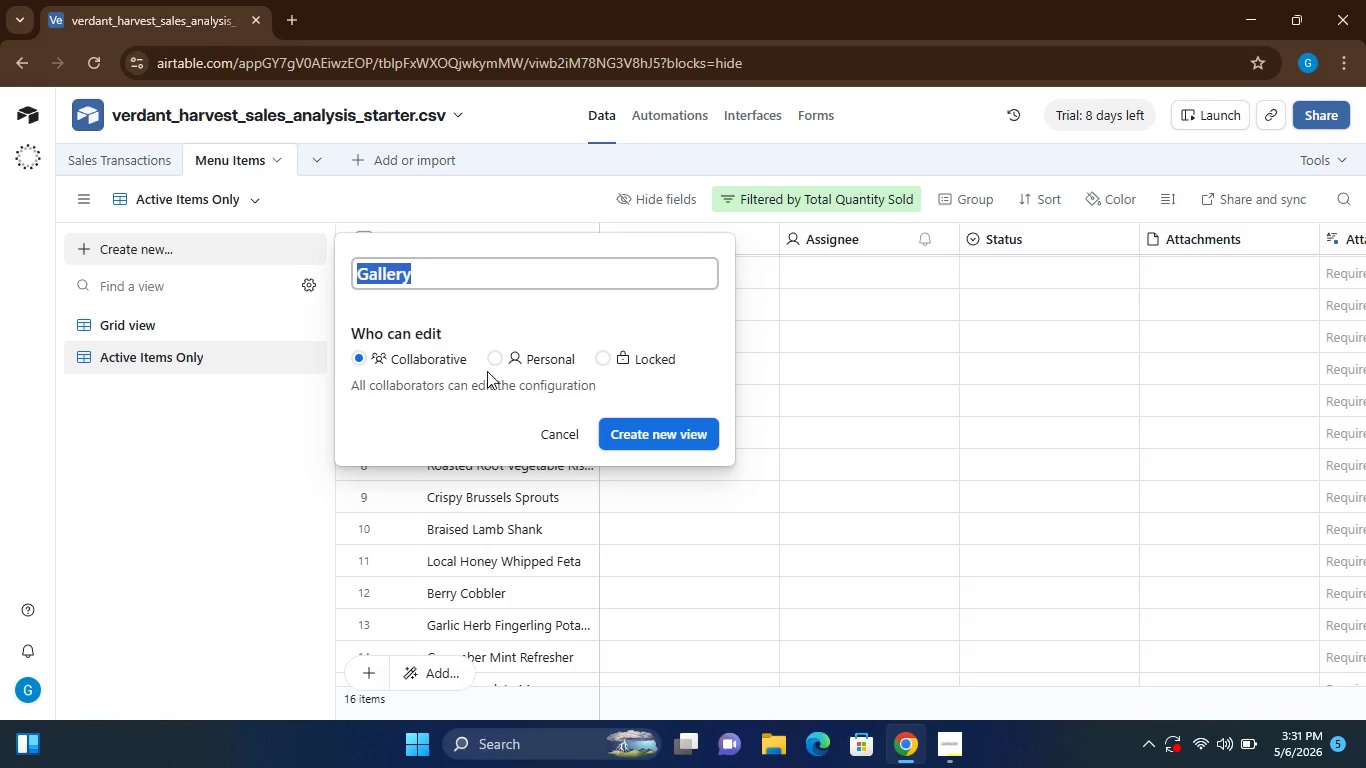 
wait(6.39)
 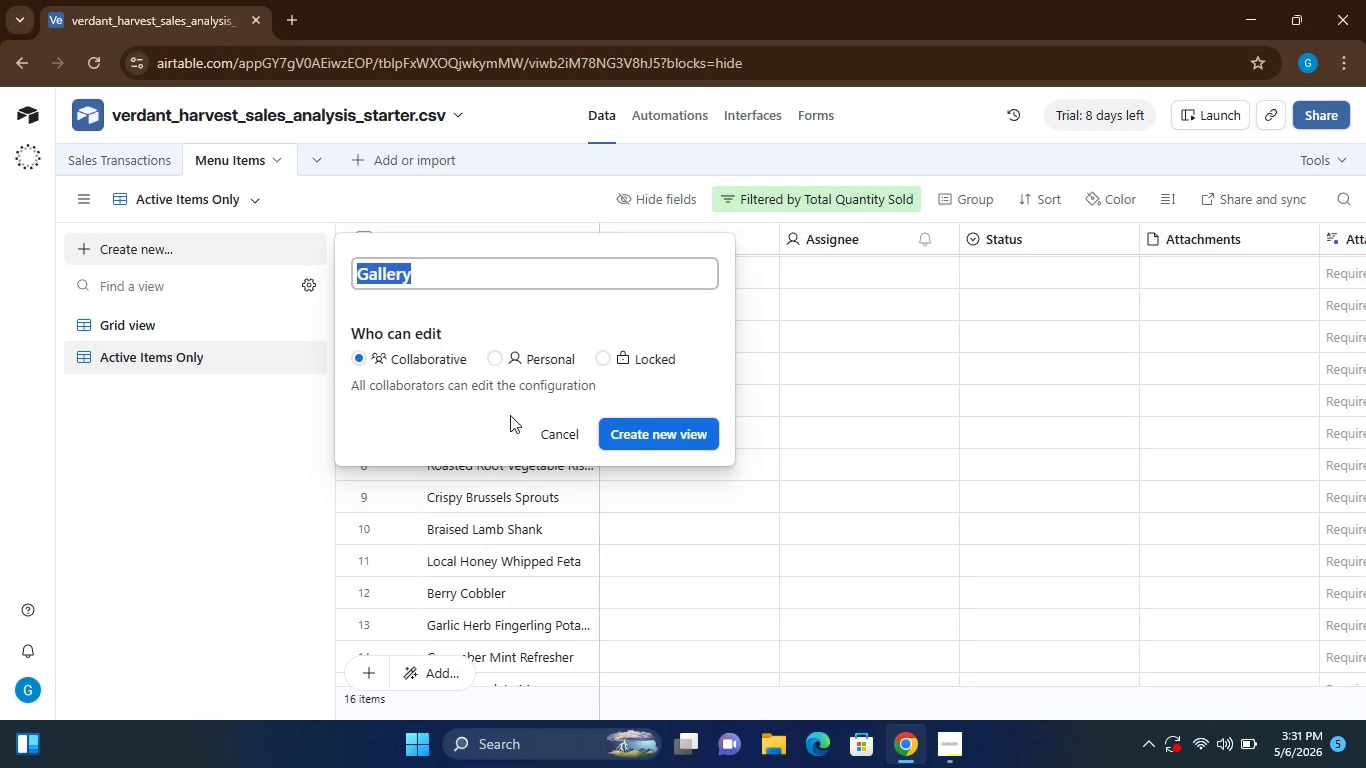 
hold_key(key=ShiftLeft, duration=0.66)
 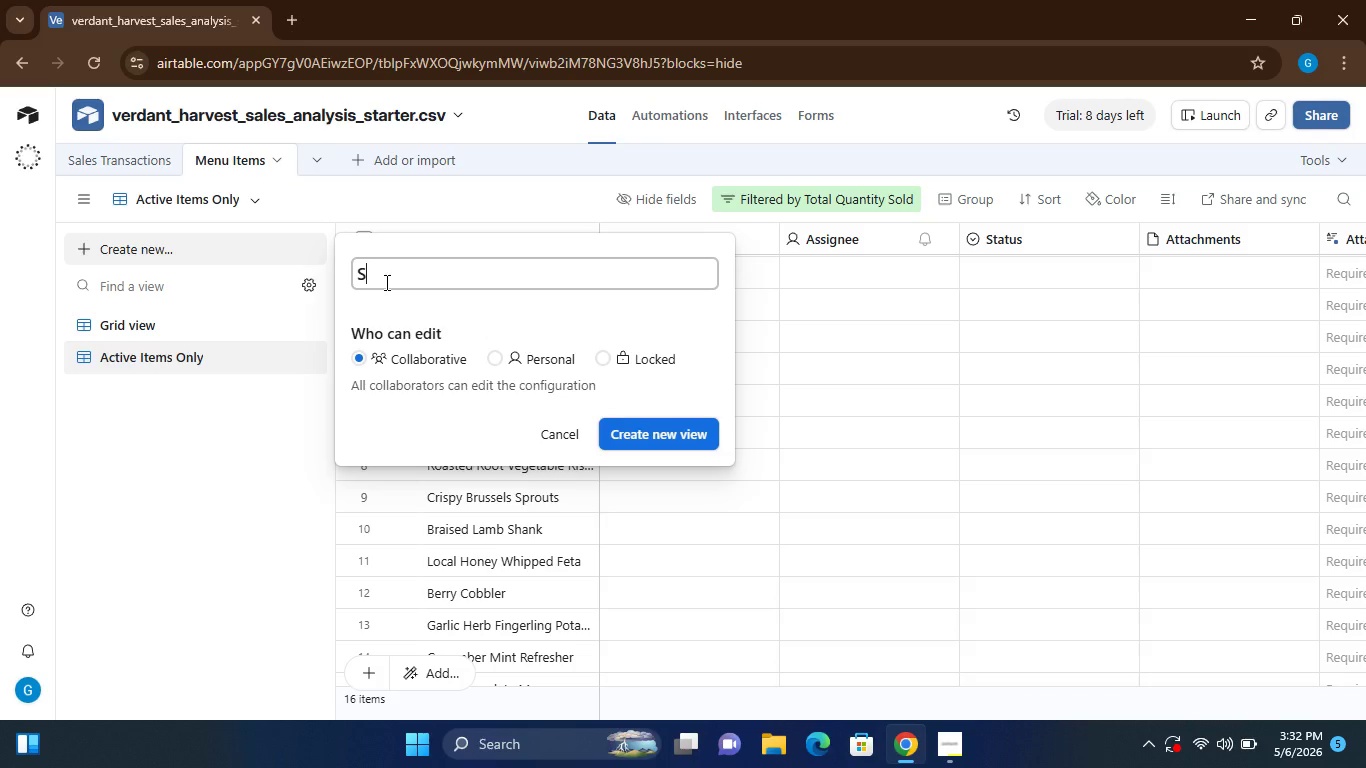 
hold_key(key=S, duration=0.52)
 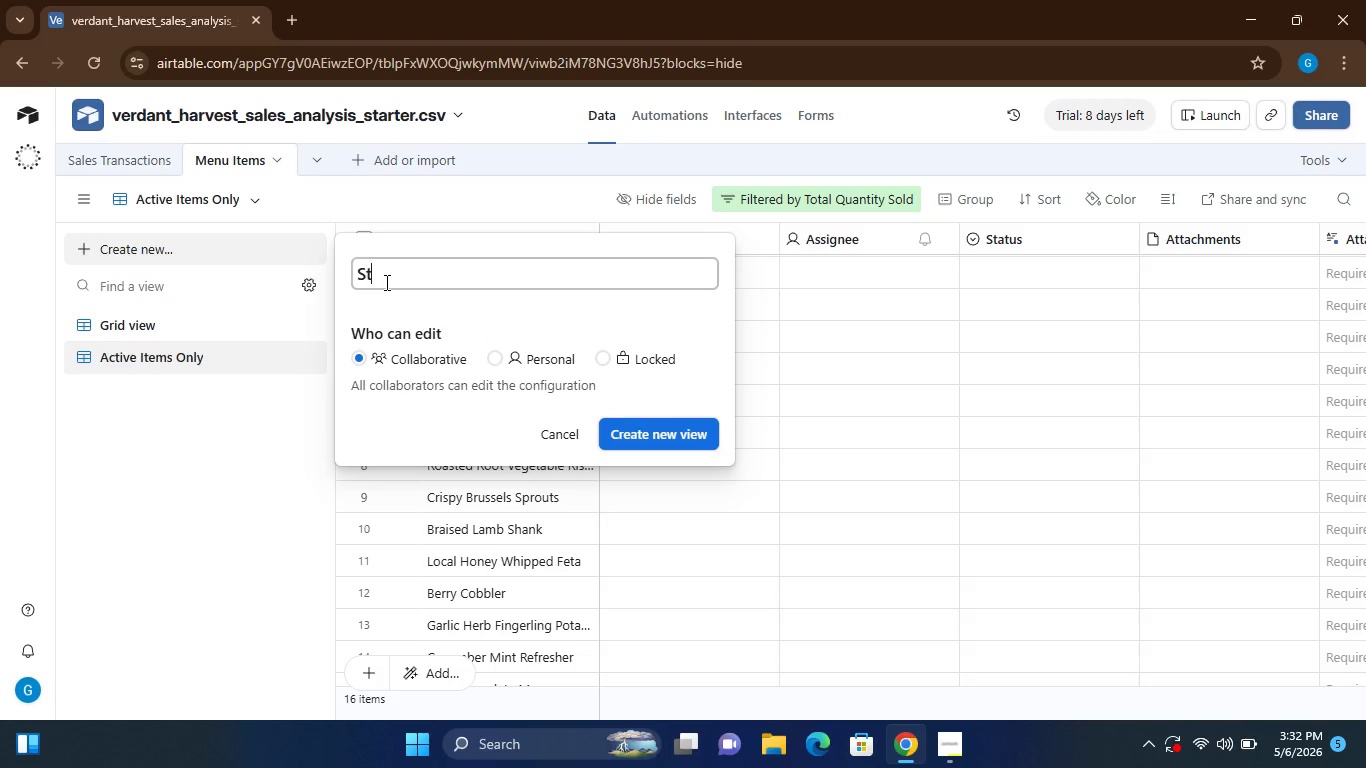 
type(tar Performers)
 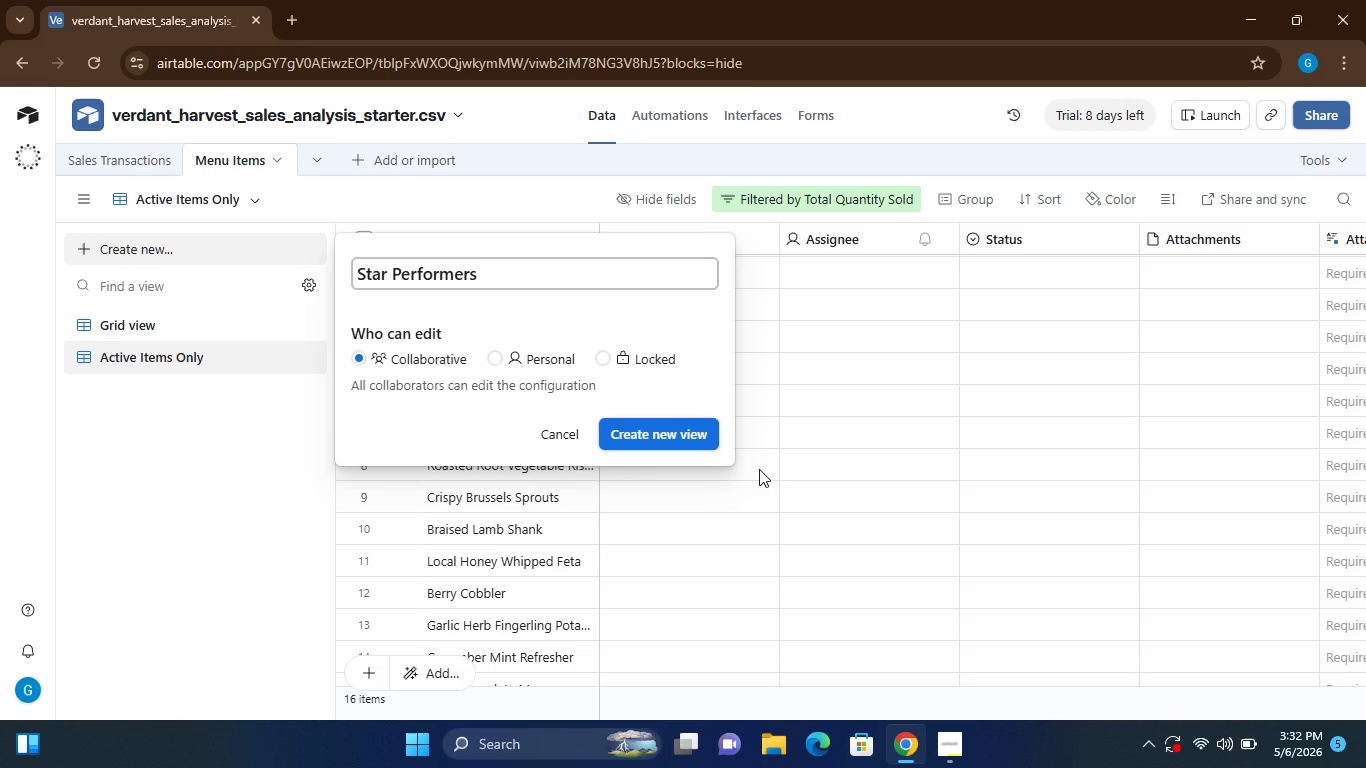 
left_click([665, 428])
 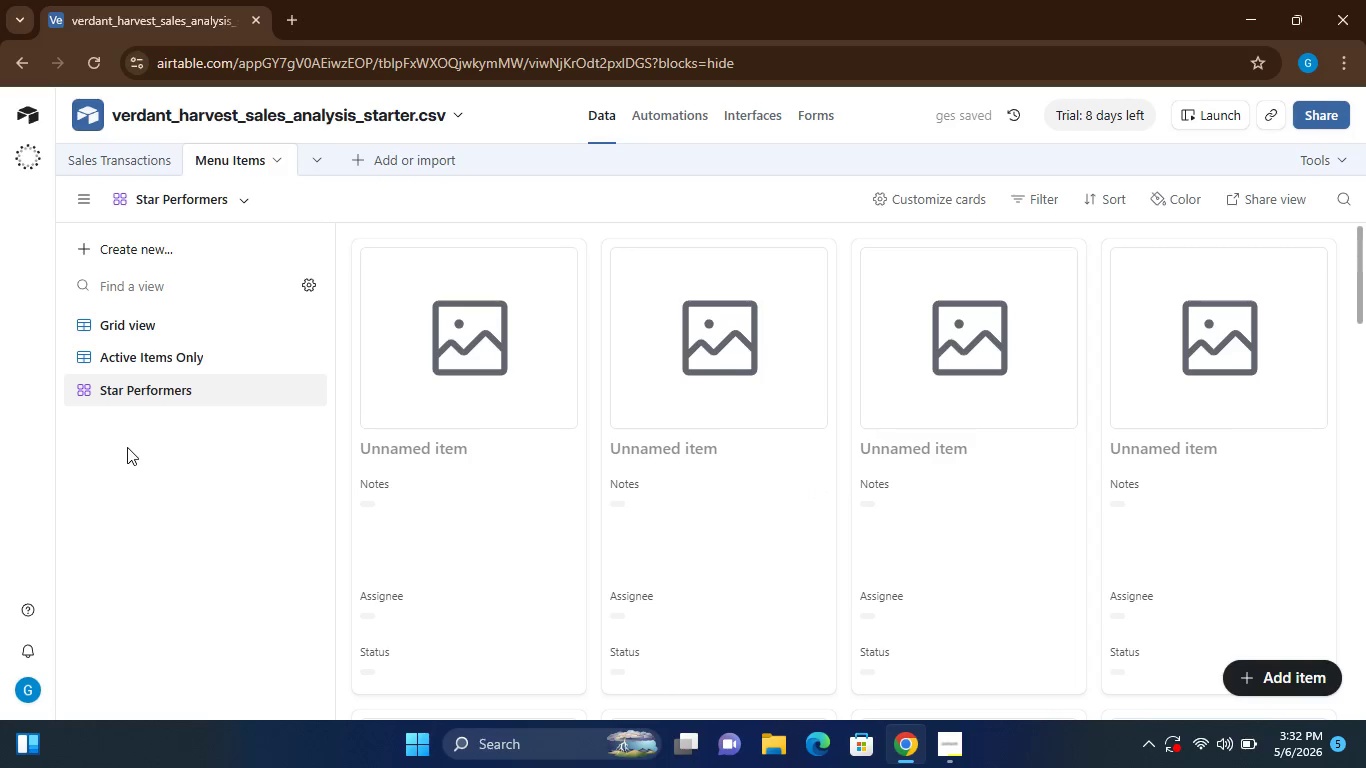 
wait(8.97)
 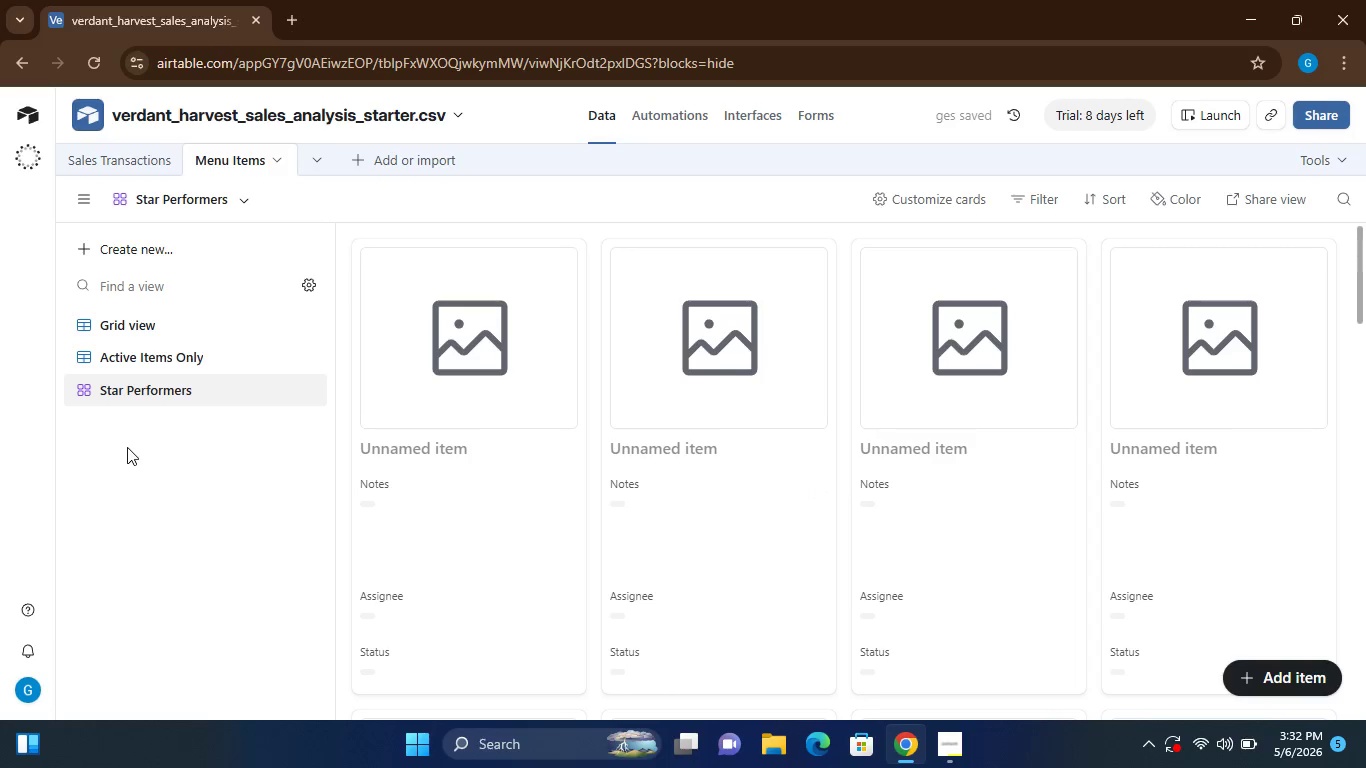 
left_click([1039, 197])
 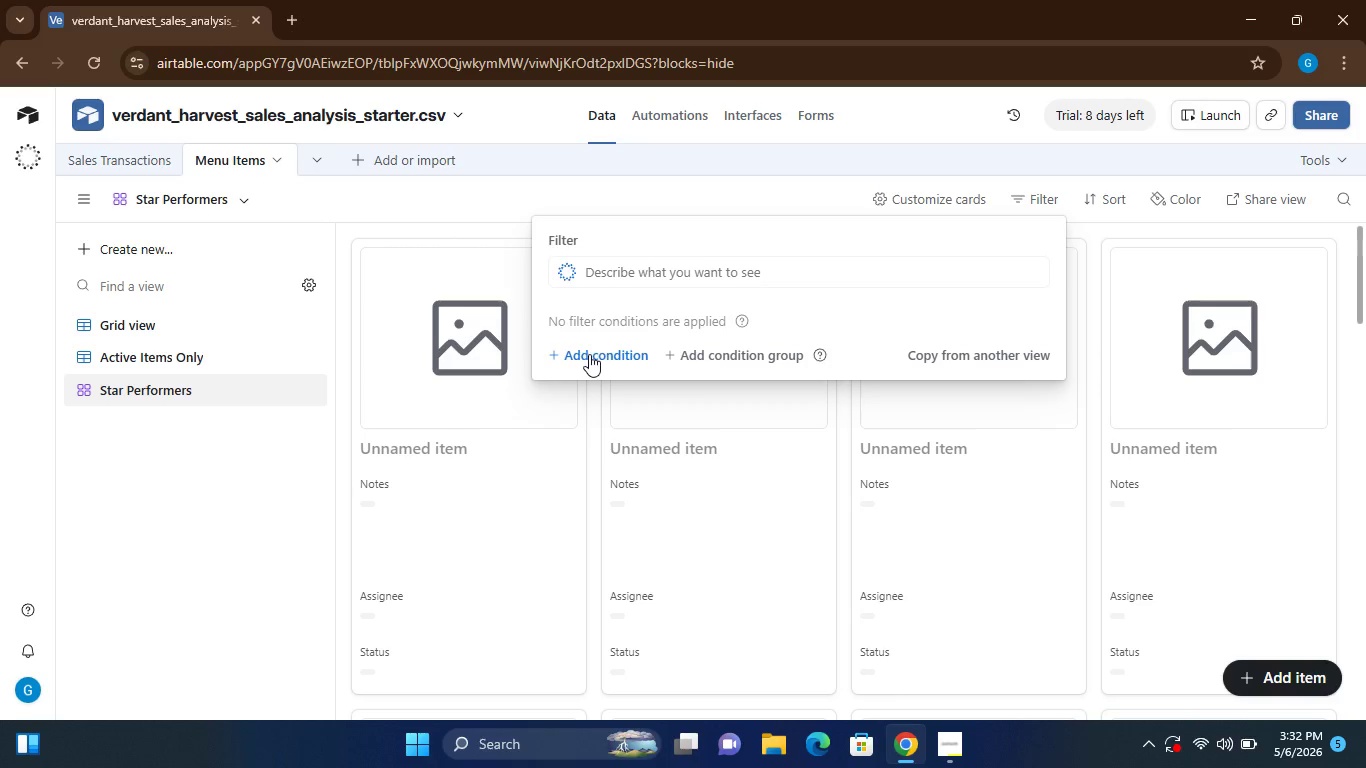 
wait(7.72)
 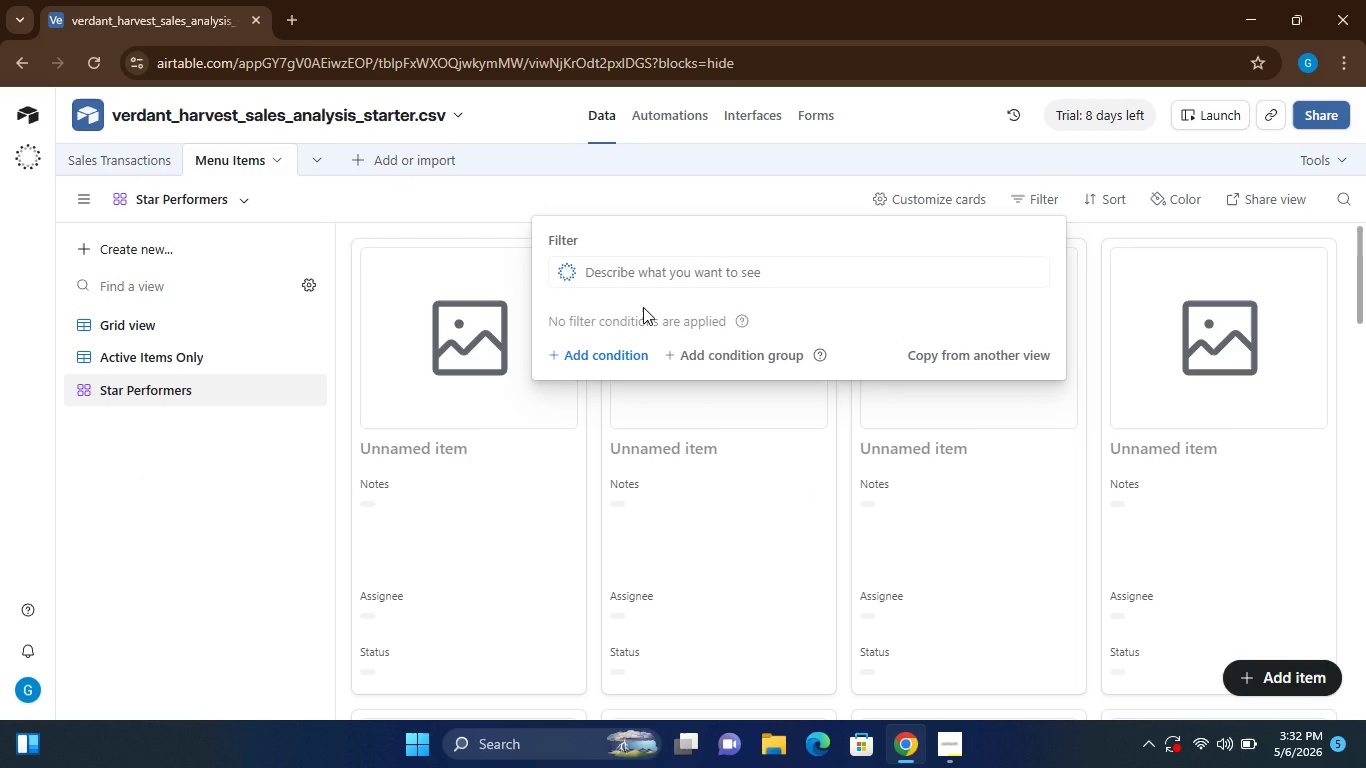 
left_click([594, 360])
 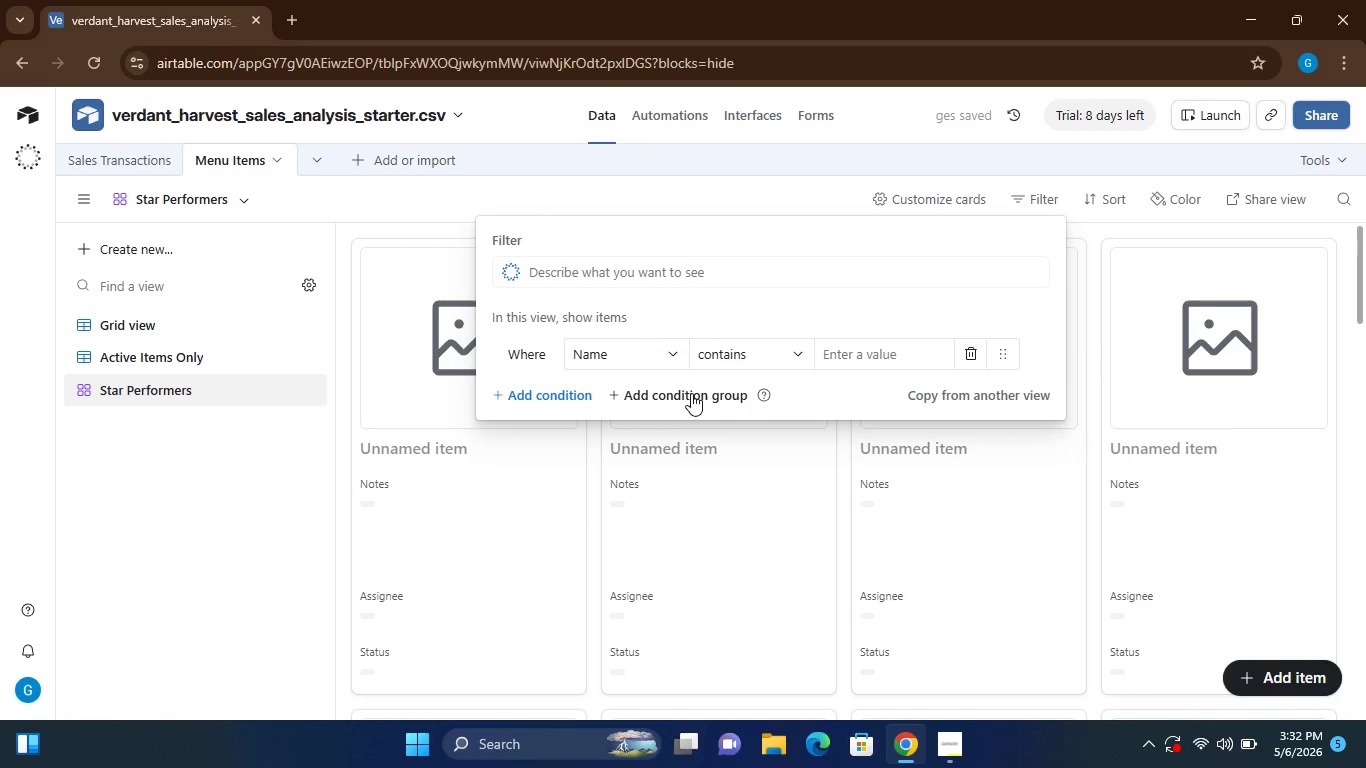 
left_click([691, 392])
 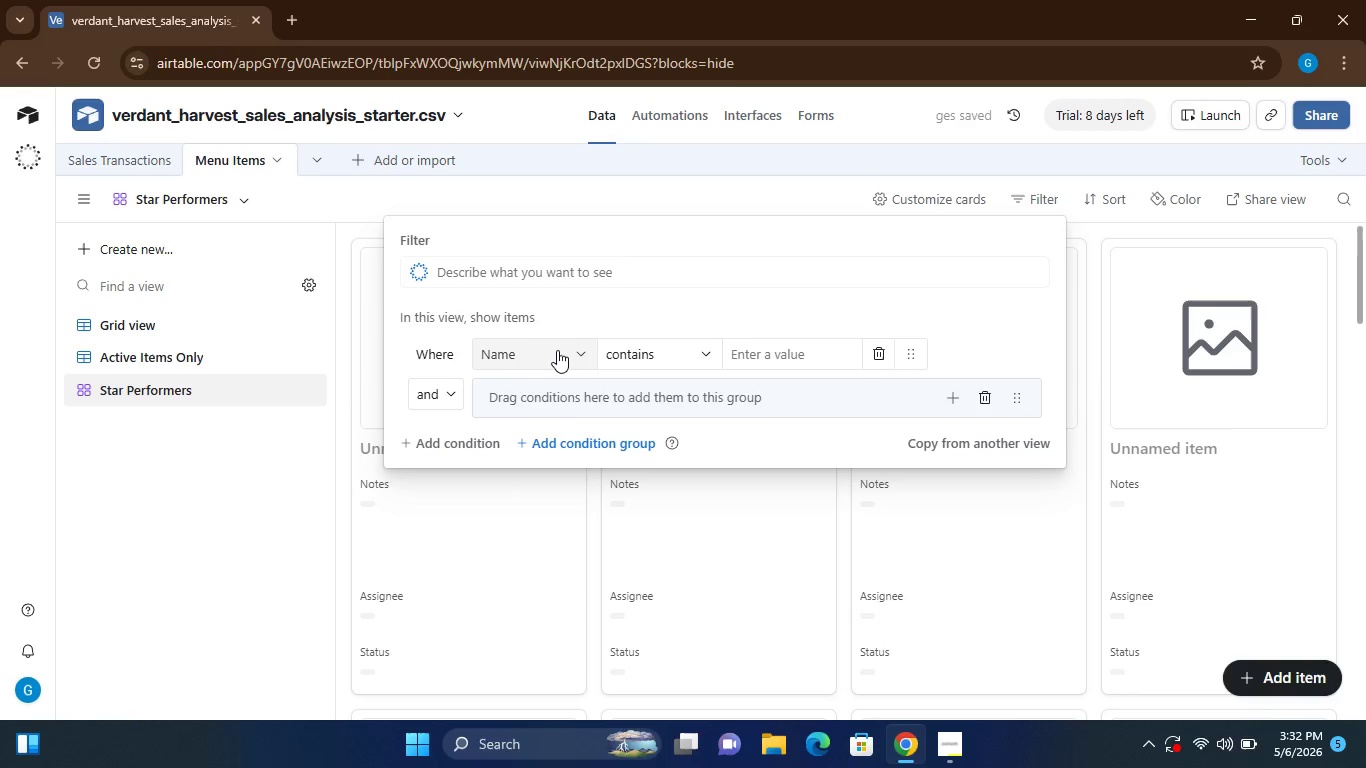 
left_click([567, 351])
 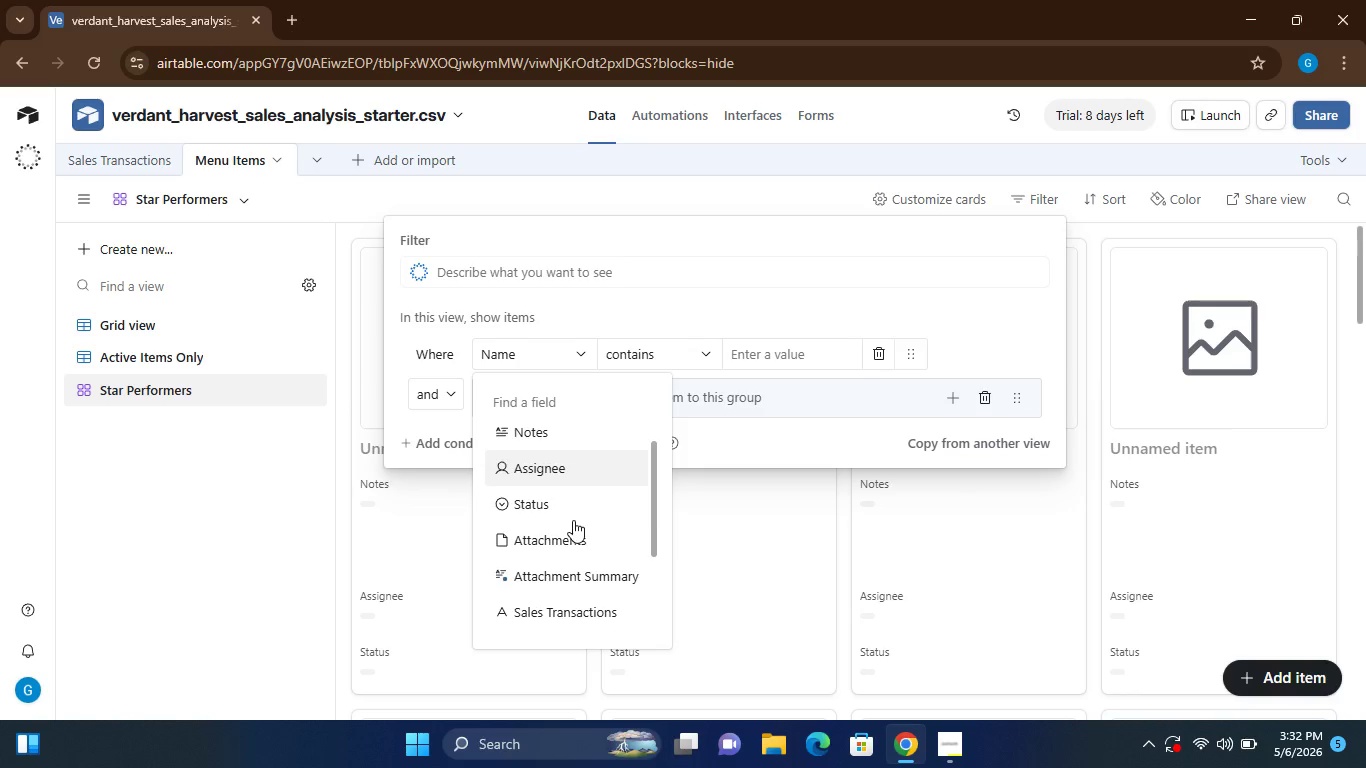 
wait(19.34)
 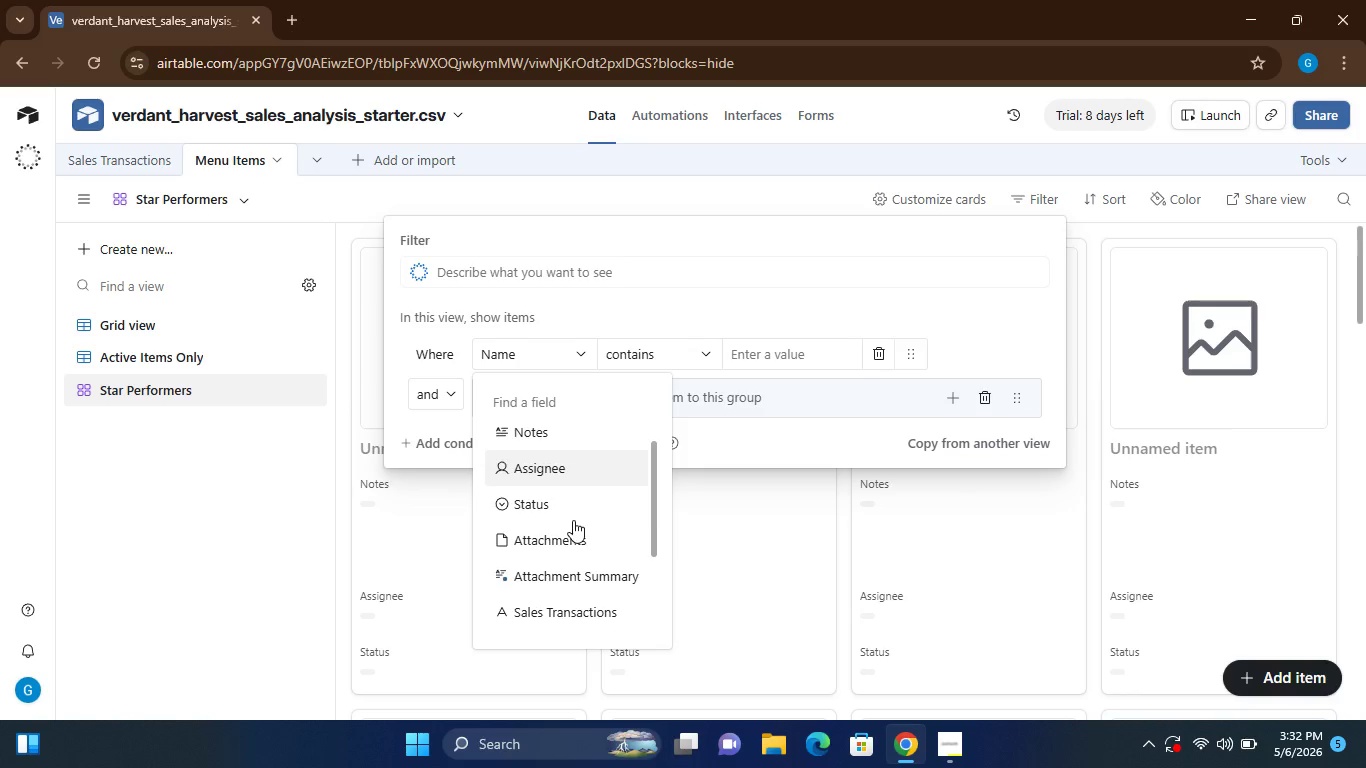 
left_click([556, 618])
 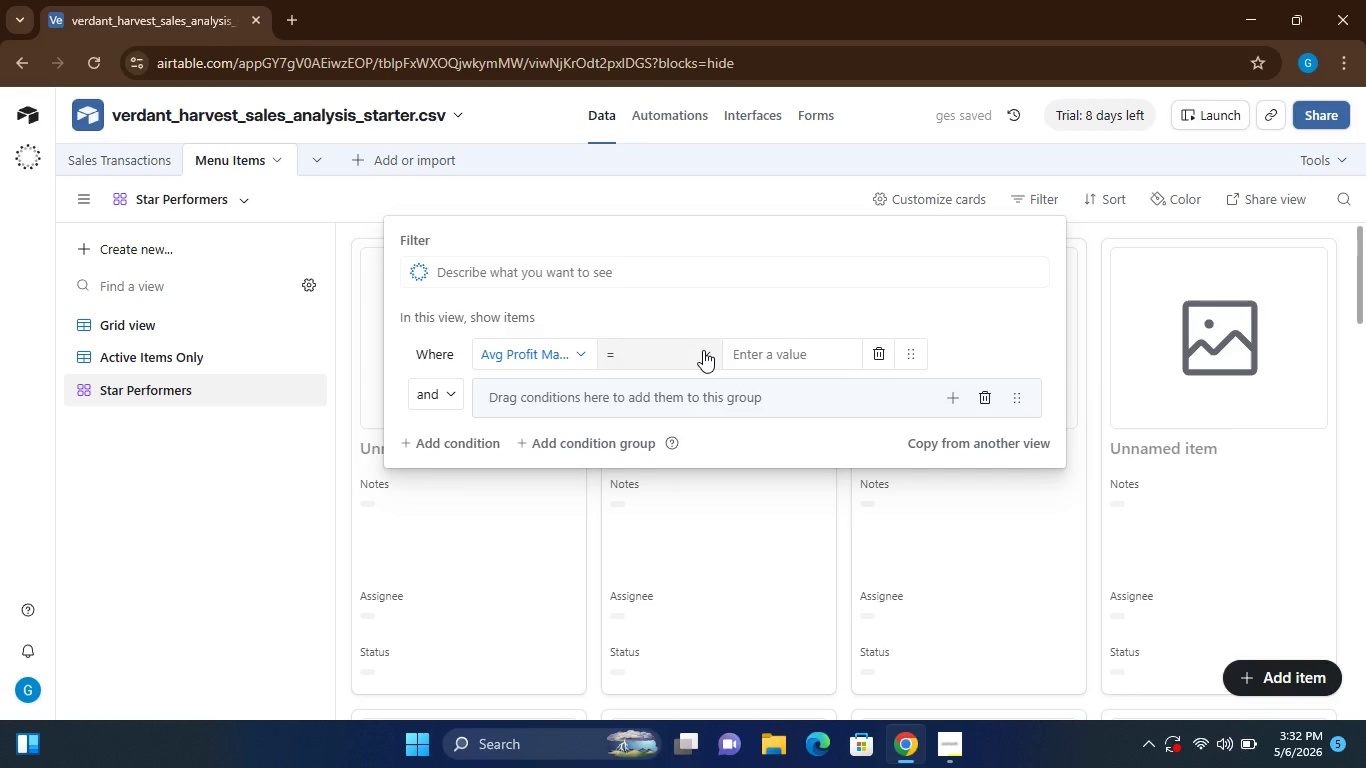 
left_click([703, 350])
 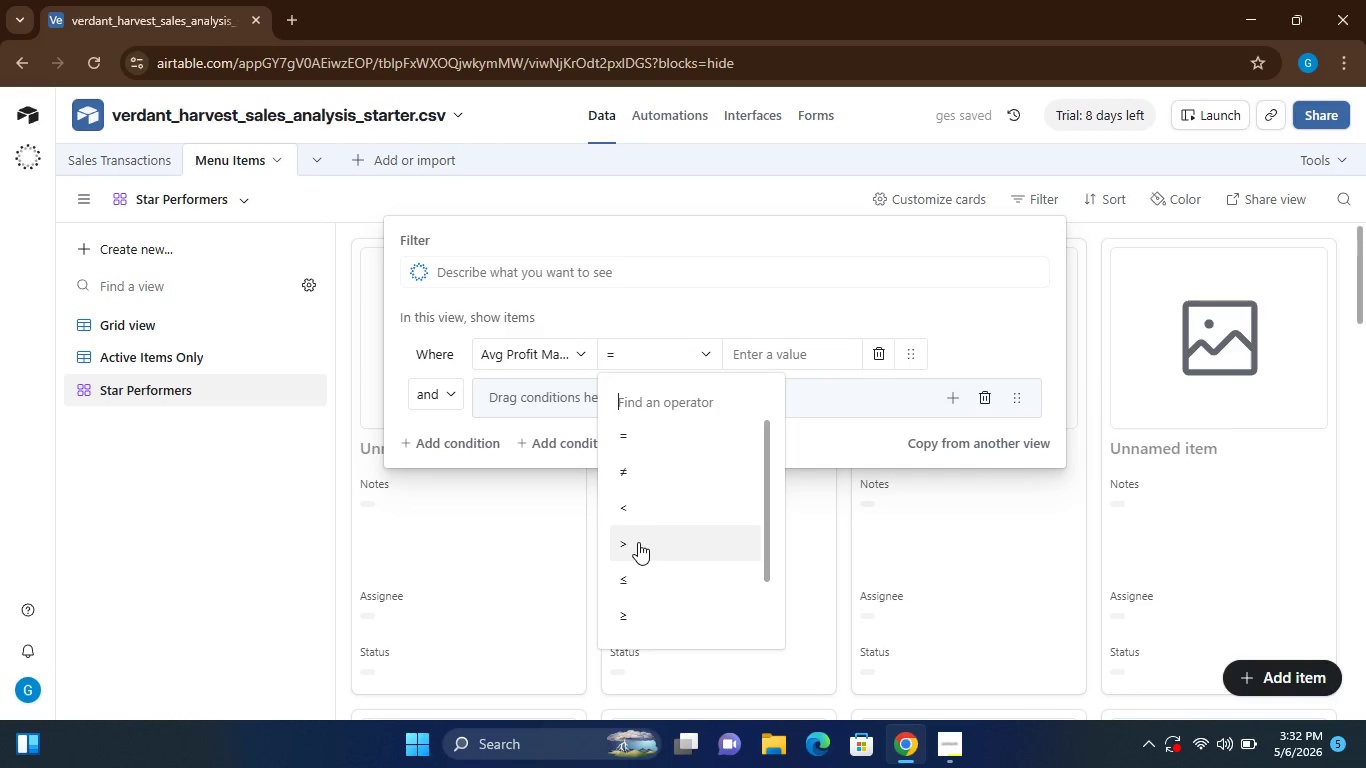 
left_click([638, 542])
 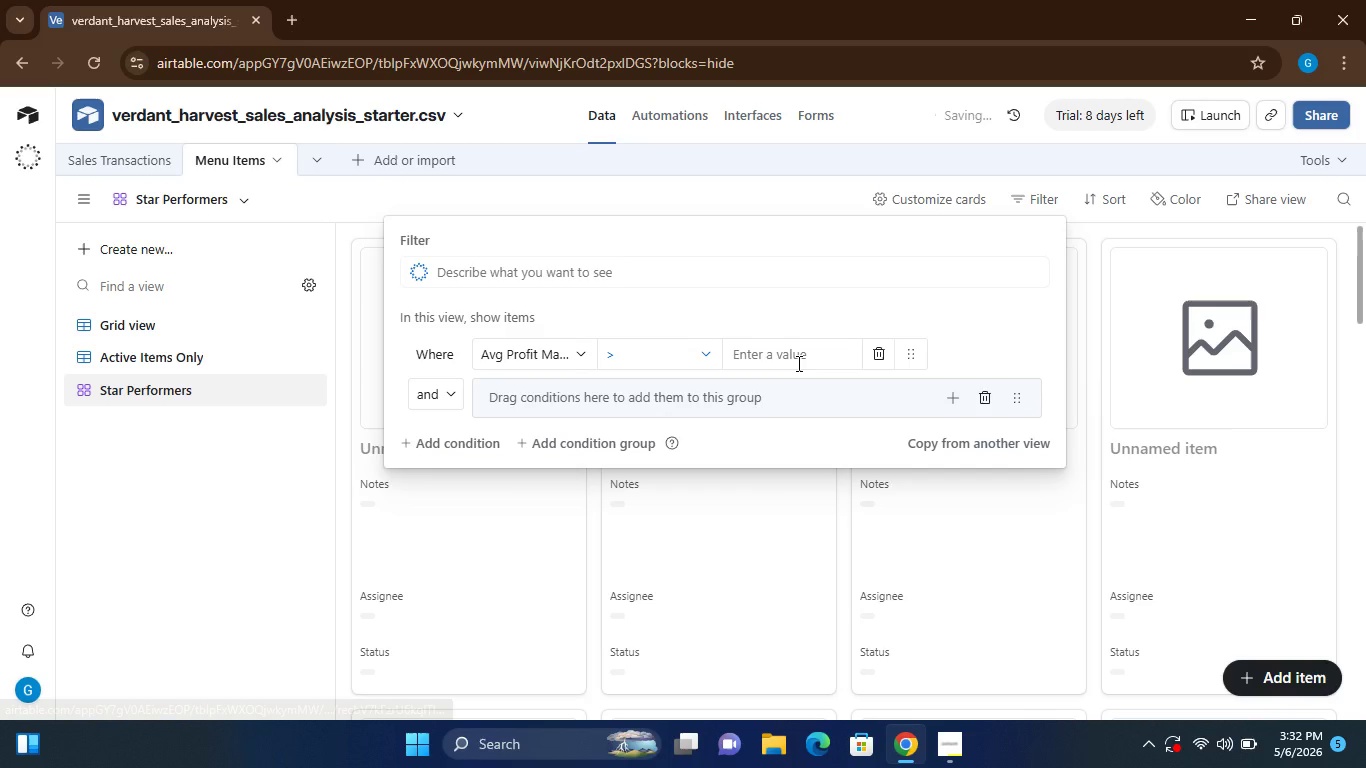 
left_click([790, 356])
 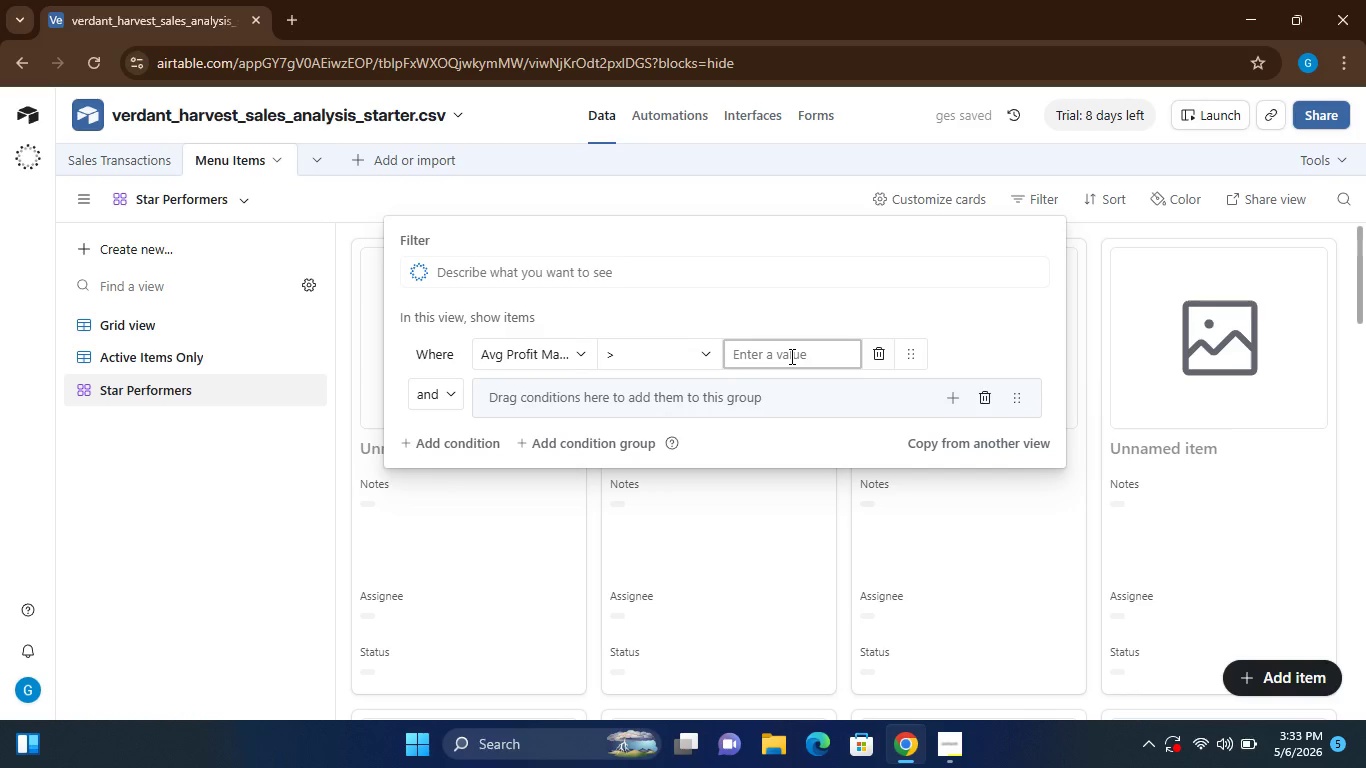 
key(0)
 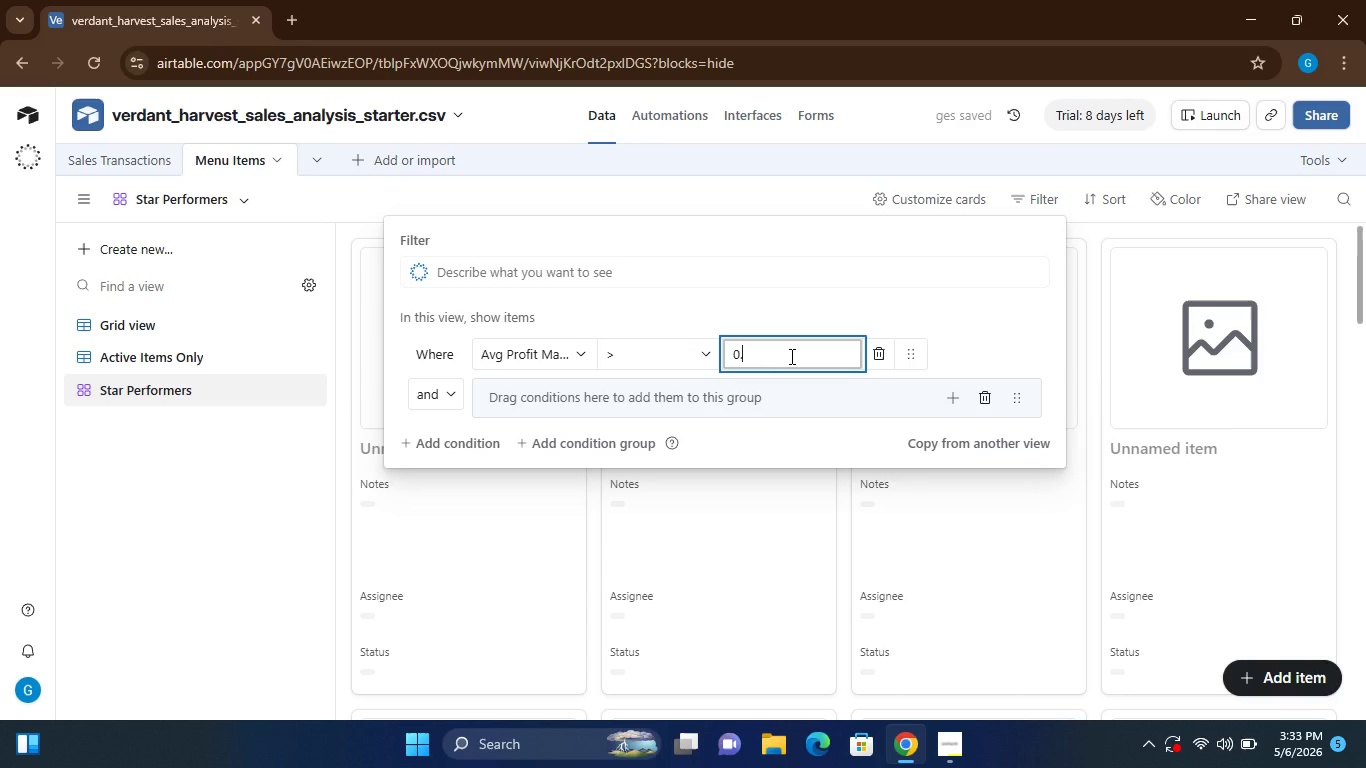 
key(Period)
 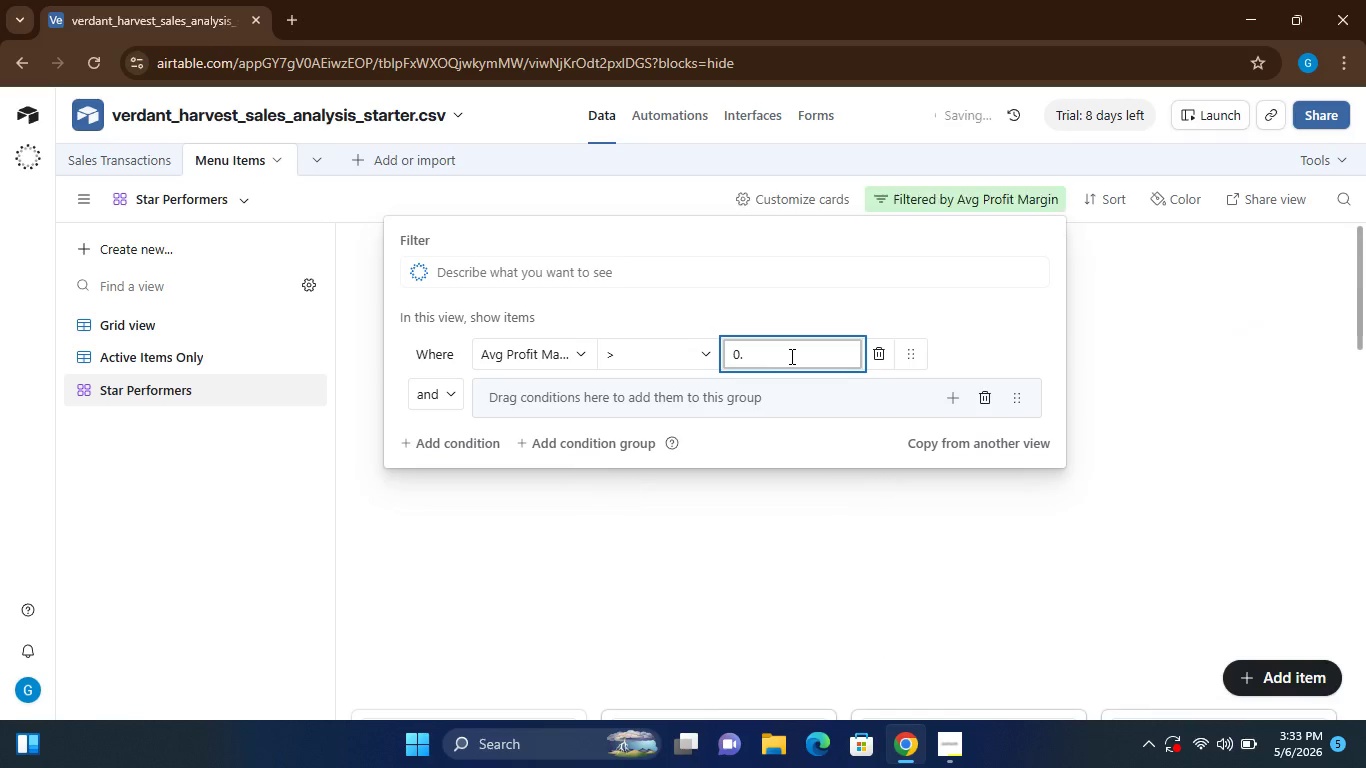 
key(7)
 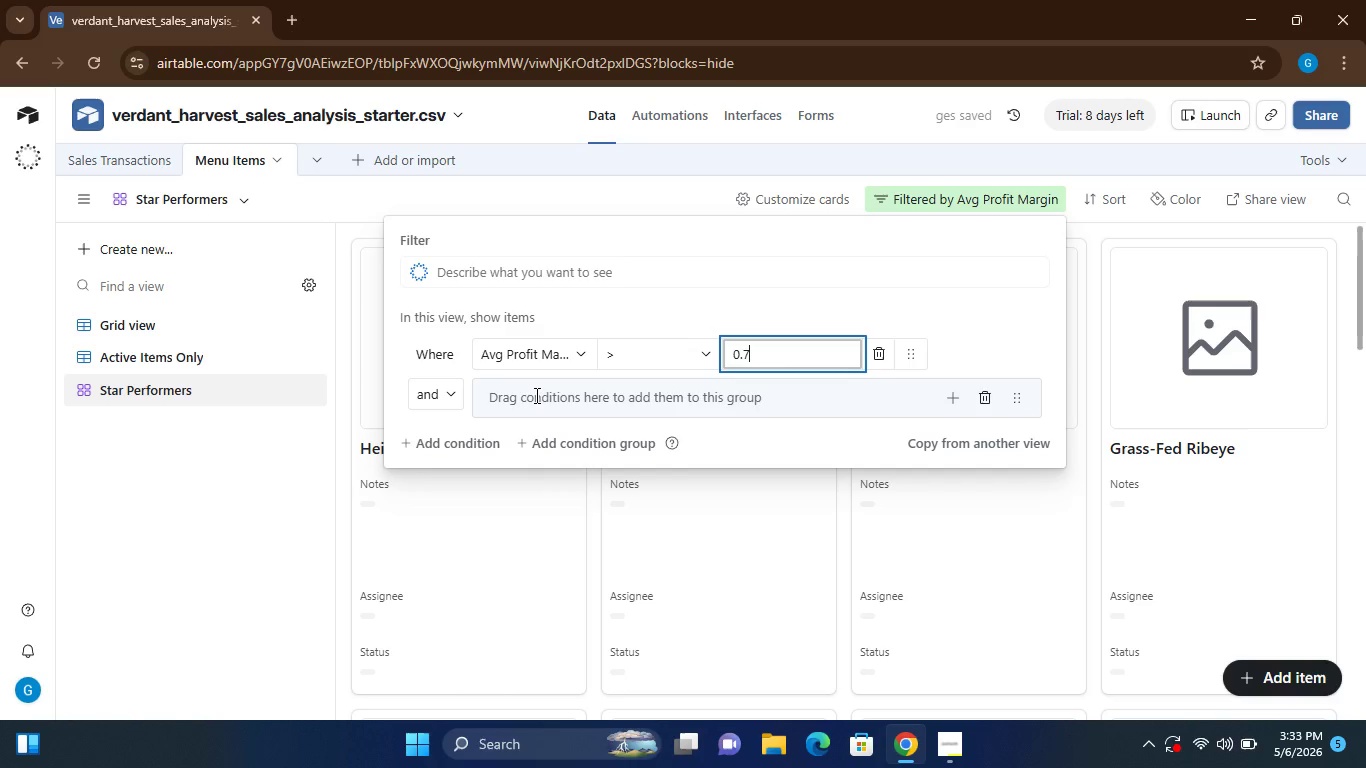 
left_click([531, 392])
 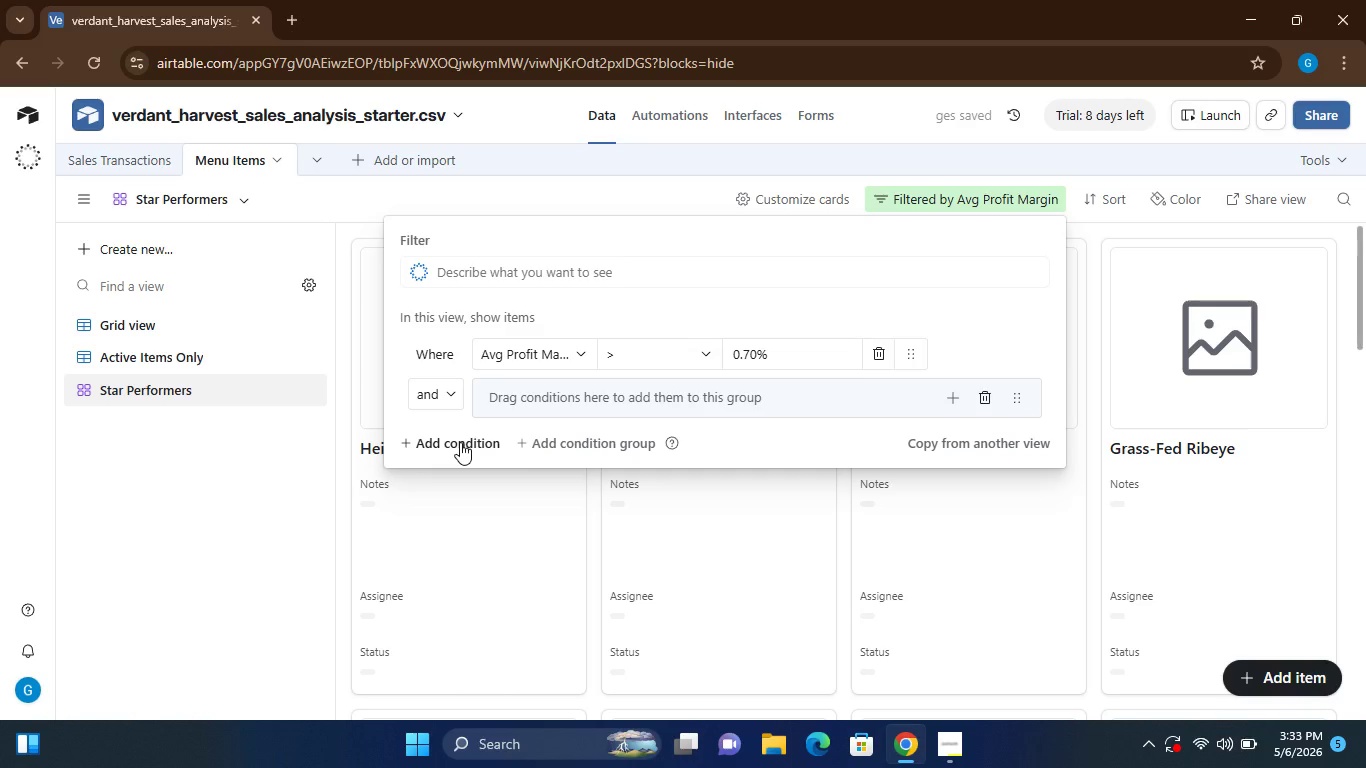 
left_click([460, 442])
 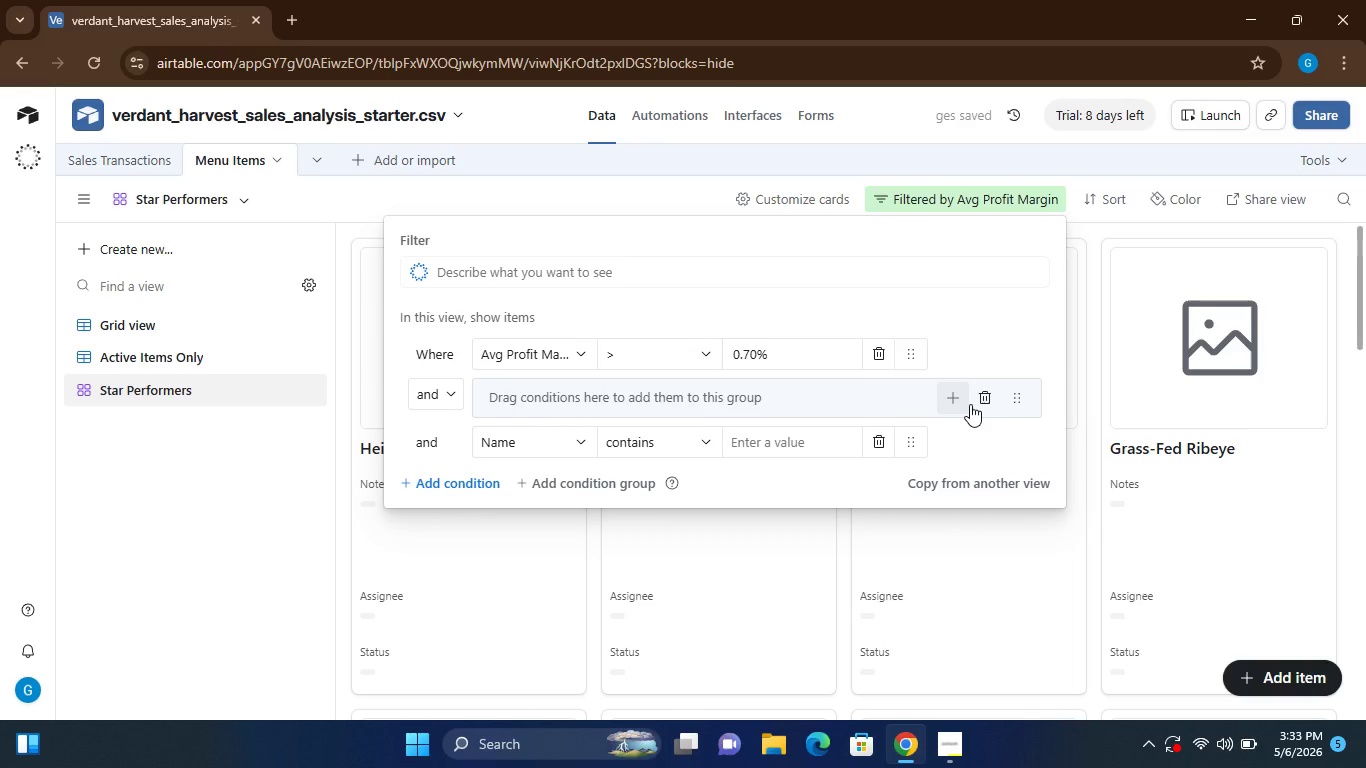 
left_click([987, 401])
 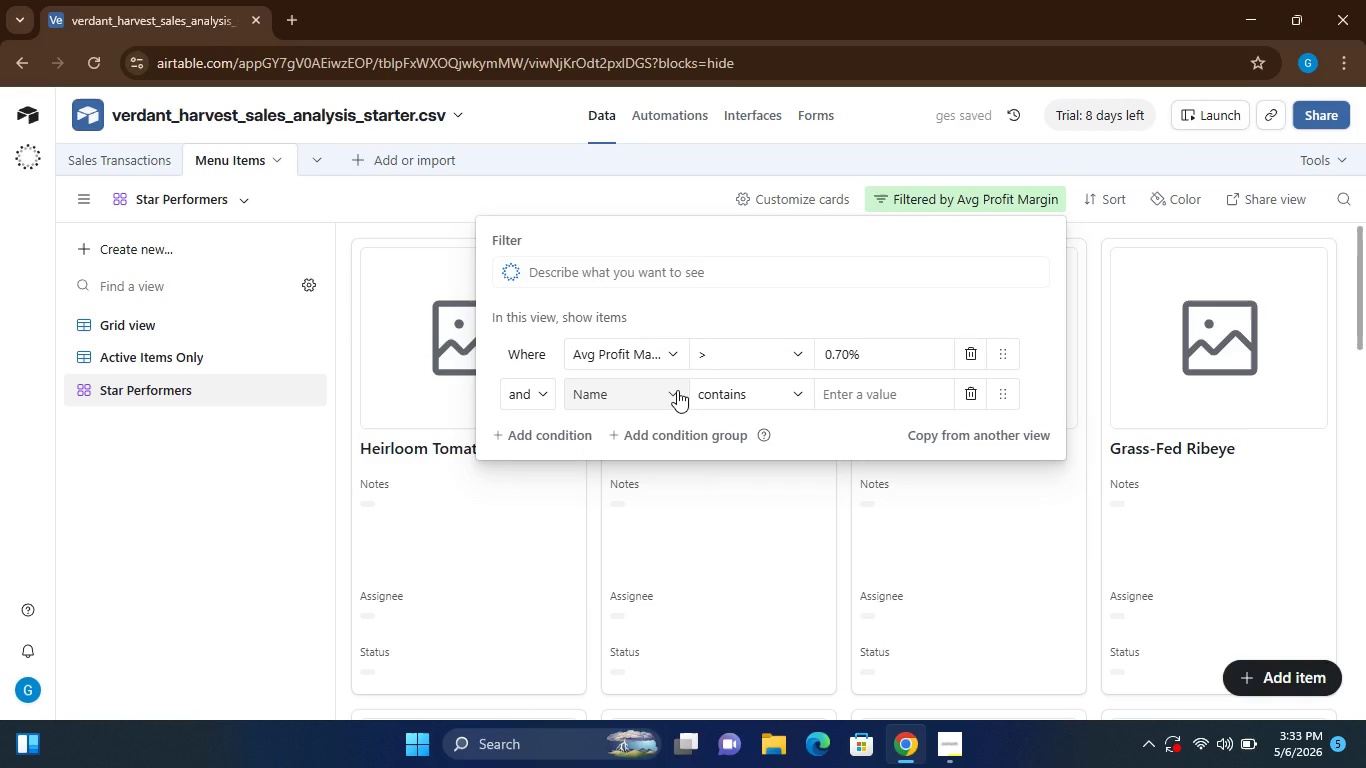 
left_click([677, 390])
 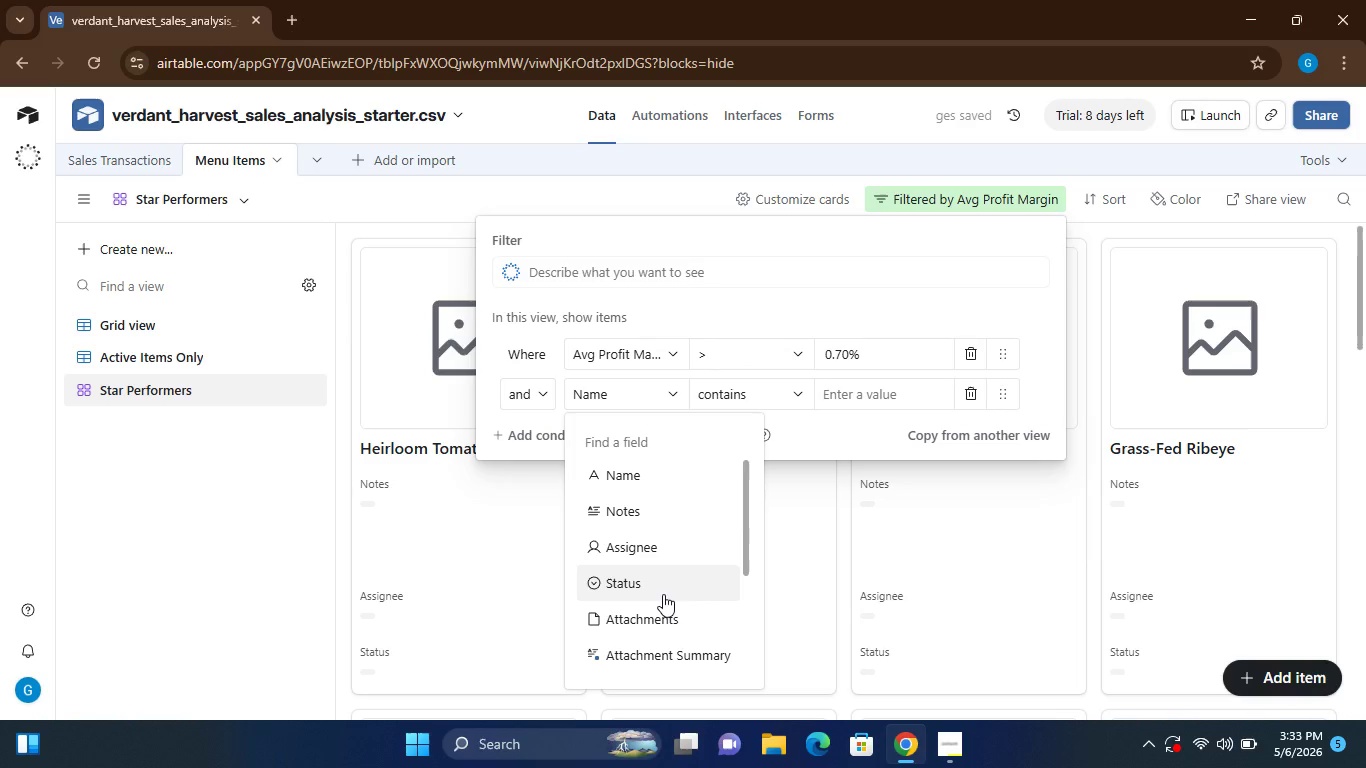 
mouse_move([643, 588])
 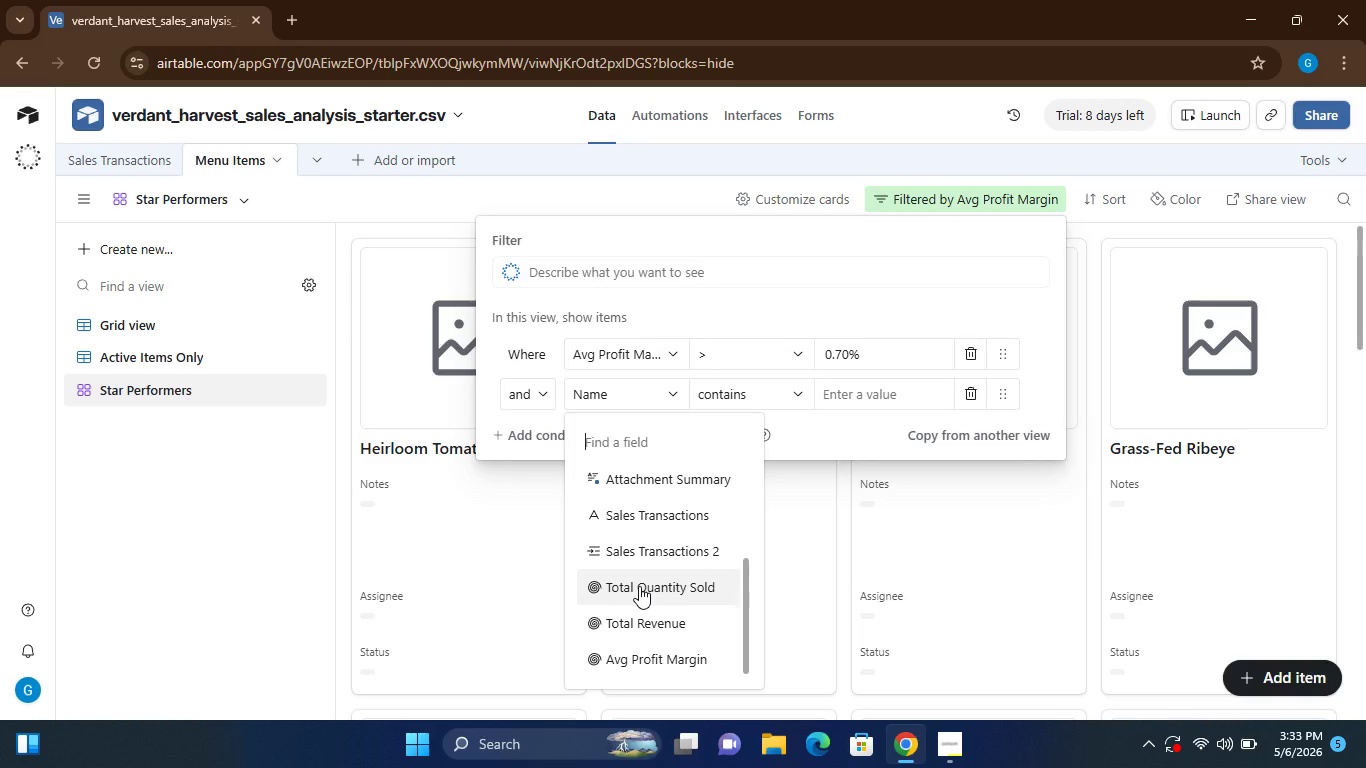 
left_click([639, 586])
 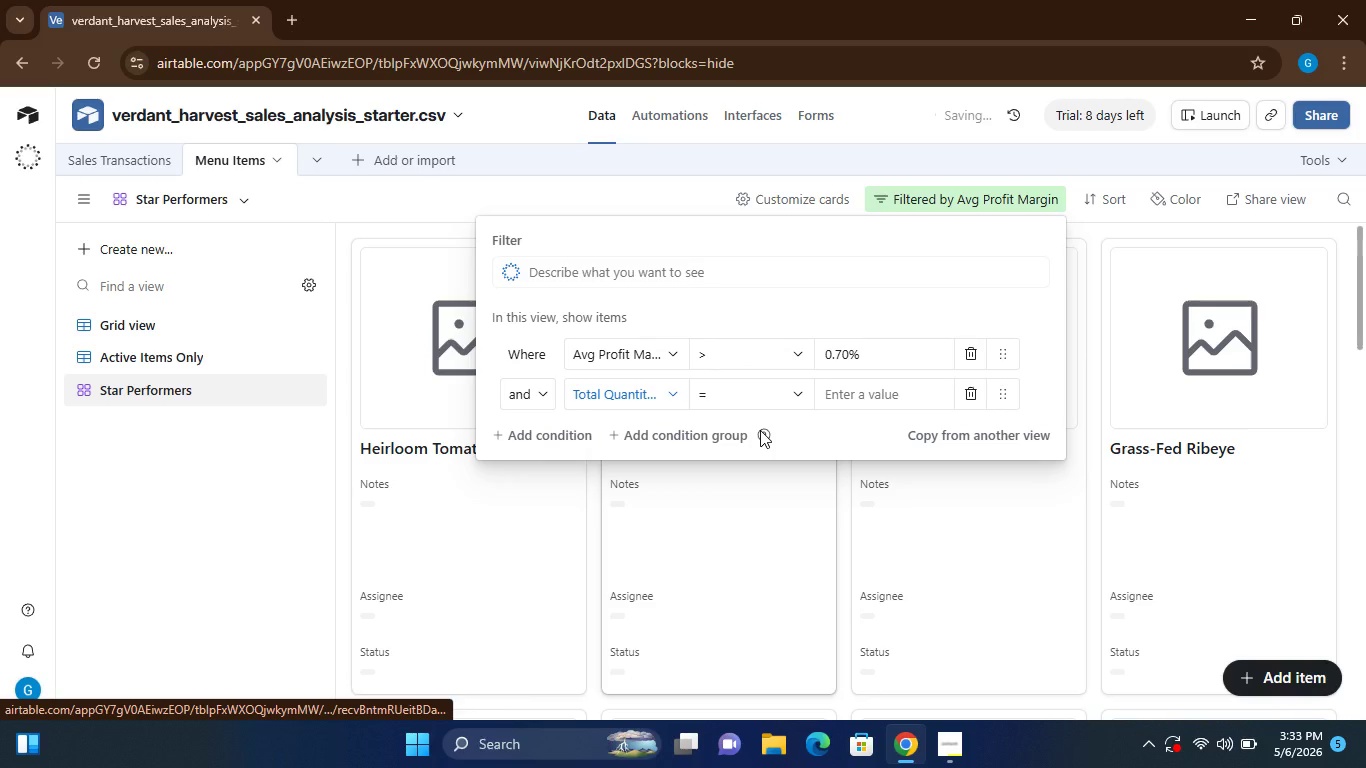 
left_click([794, 394])
 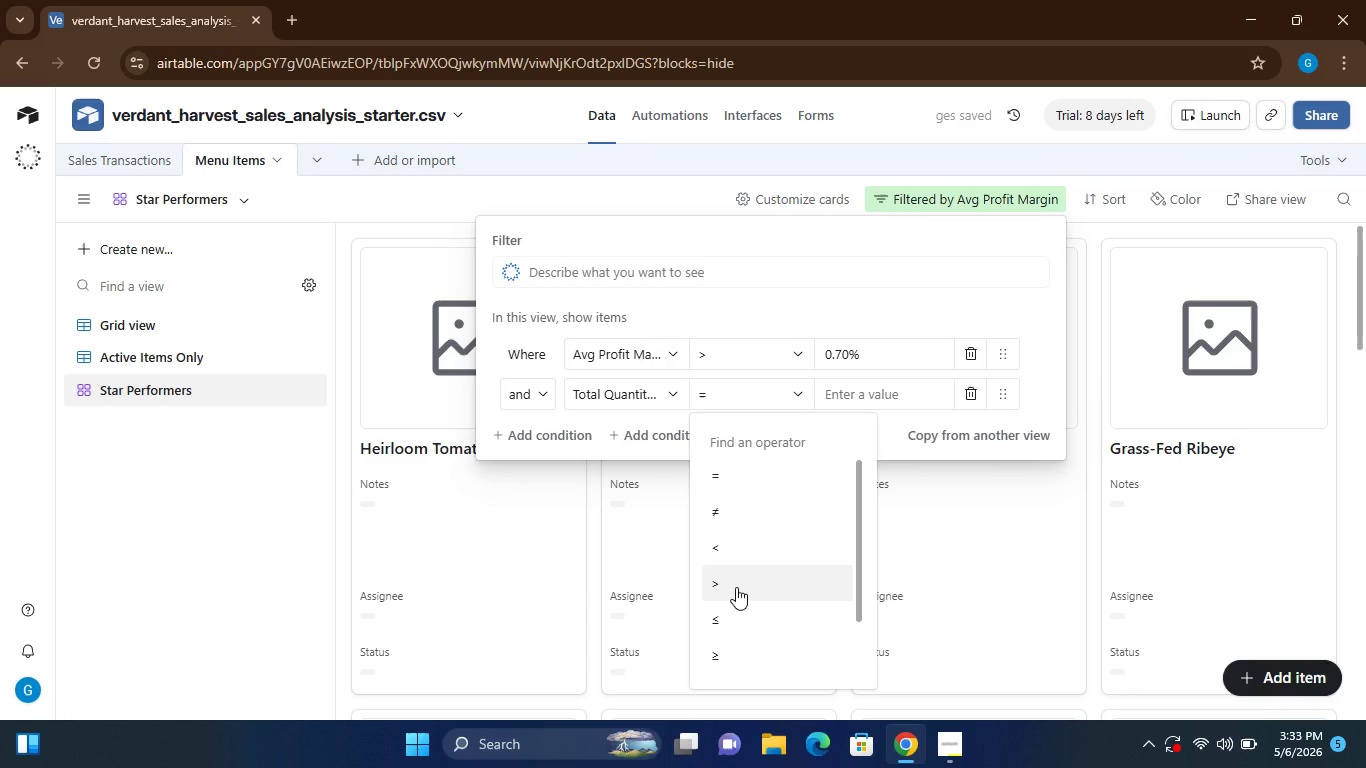 
left_click([736, 587])
 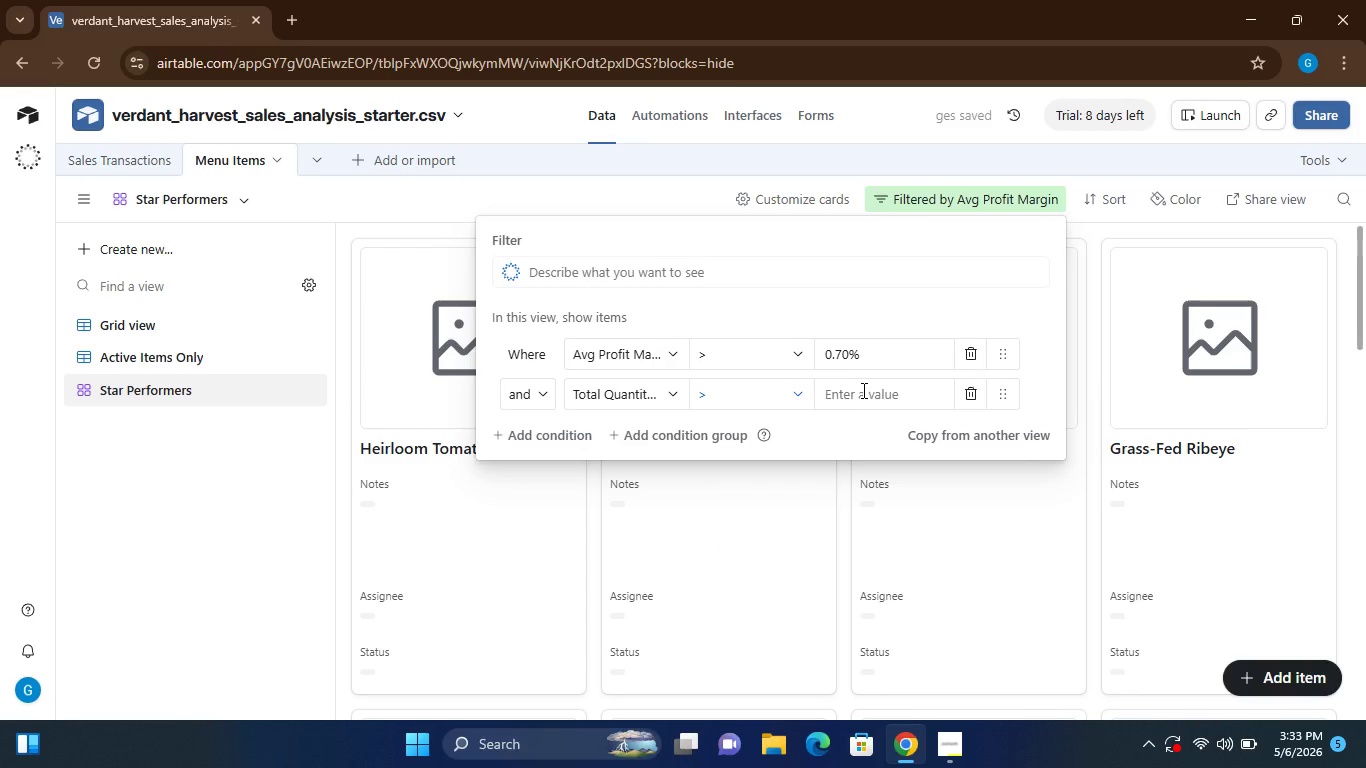 
left_click([862, 390])
 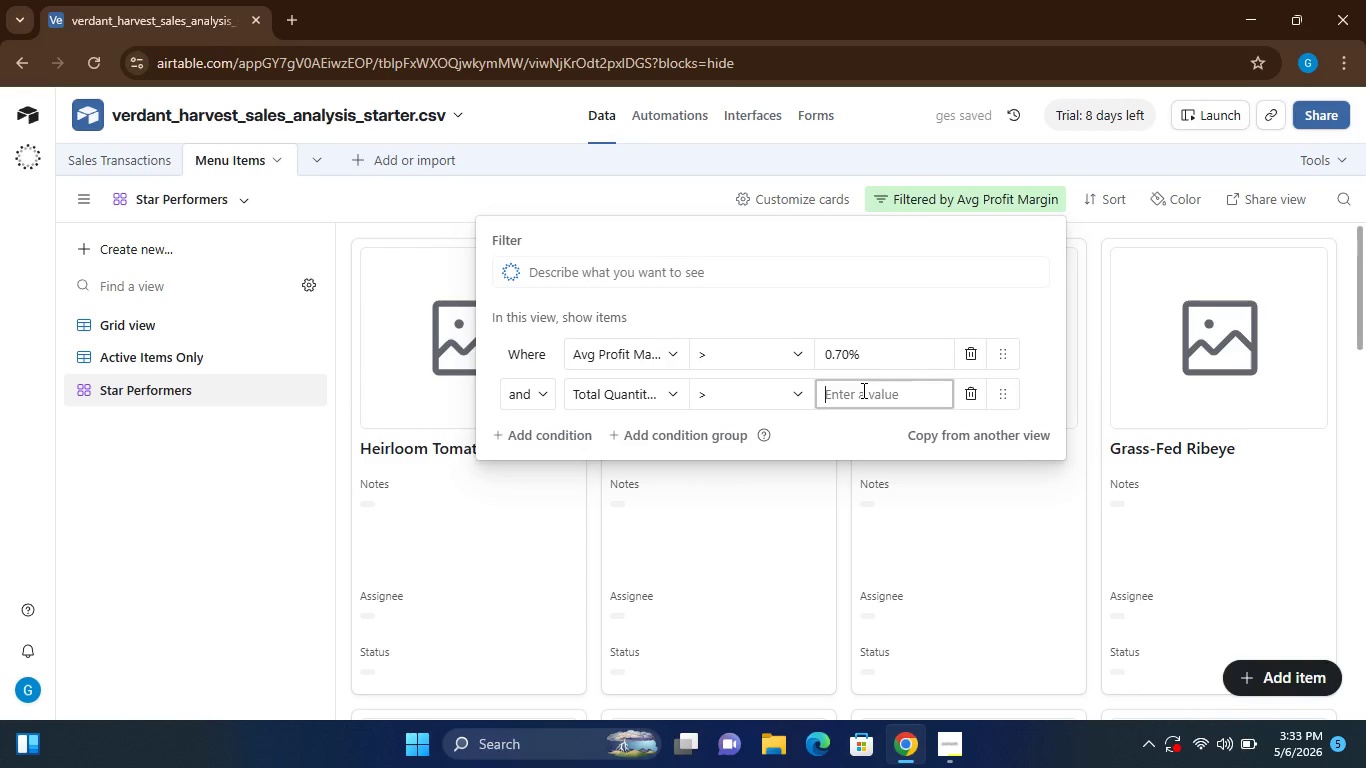 
type(10)
 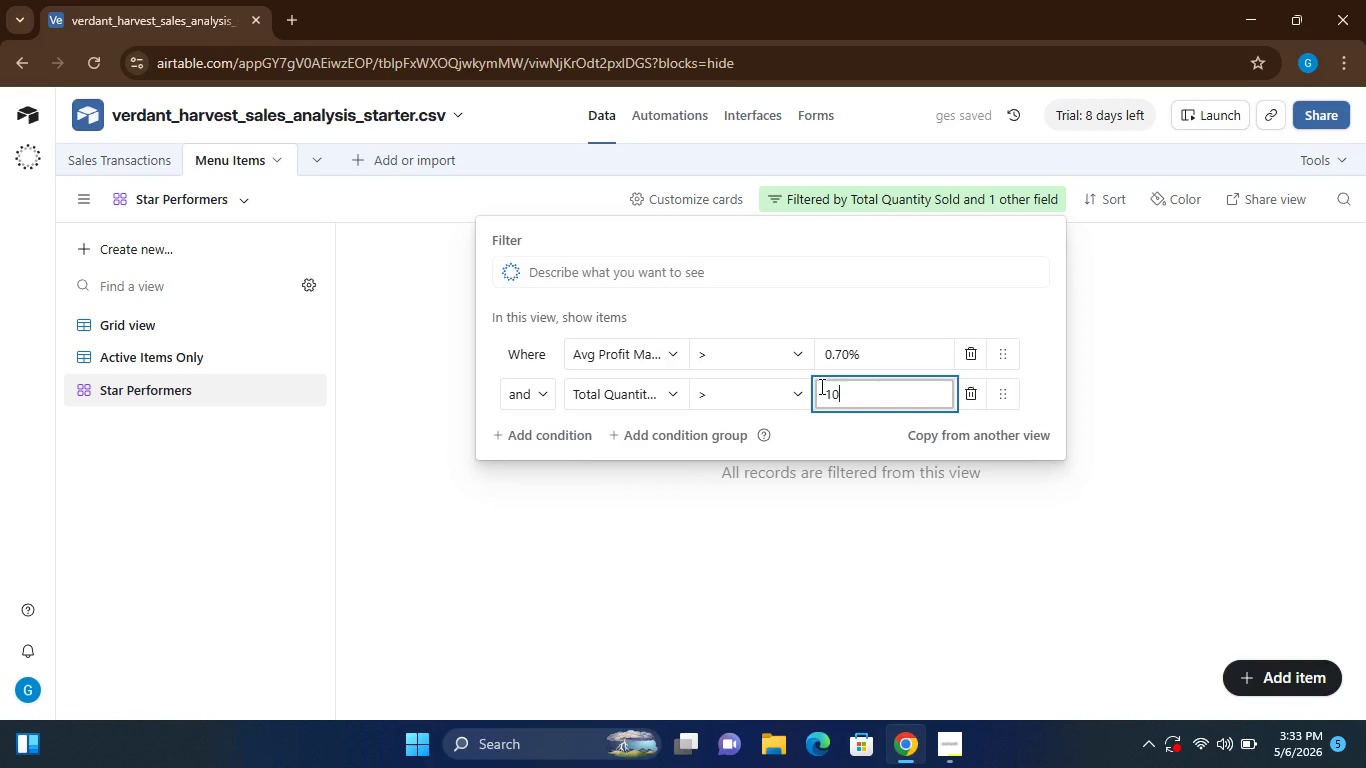 
wait(8.22)
 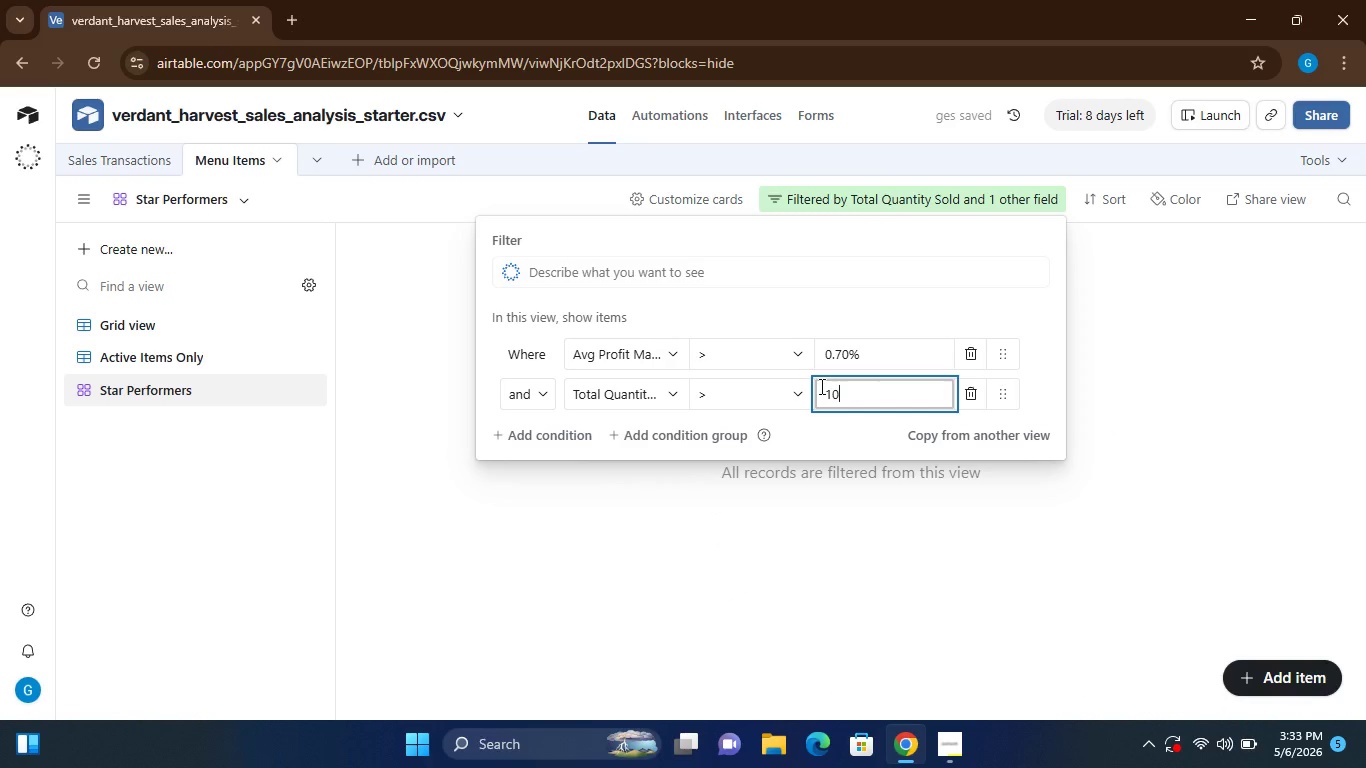 
left_click([530, 355])
 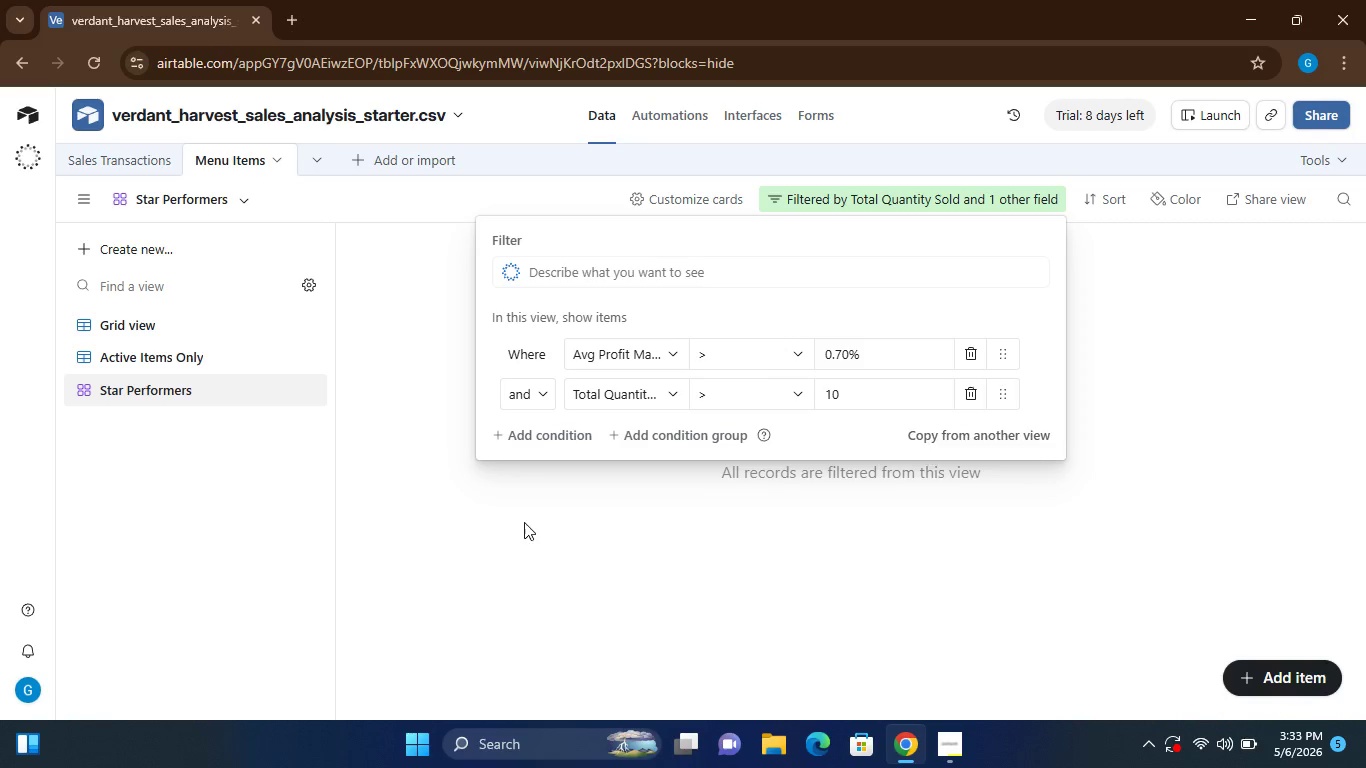 
wait(13.5)
 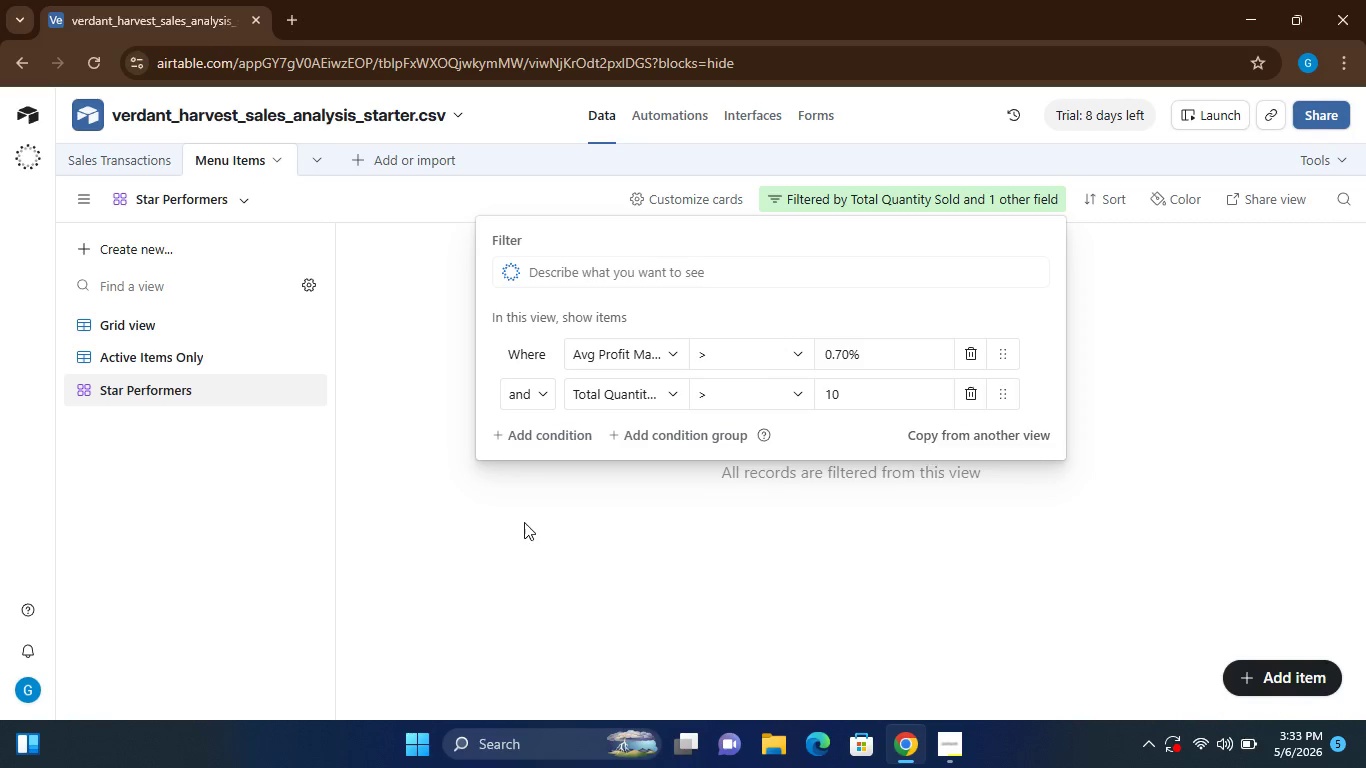 
left_click([640, 517])
 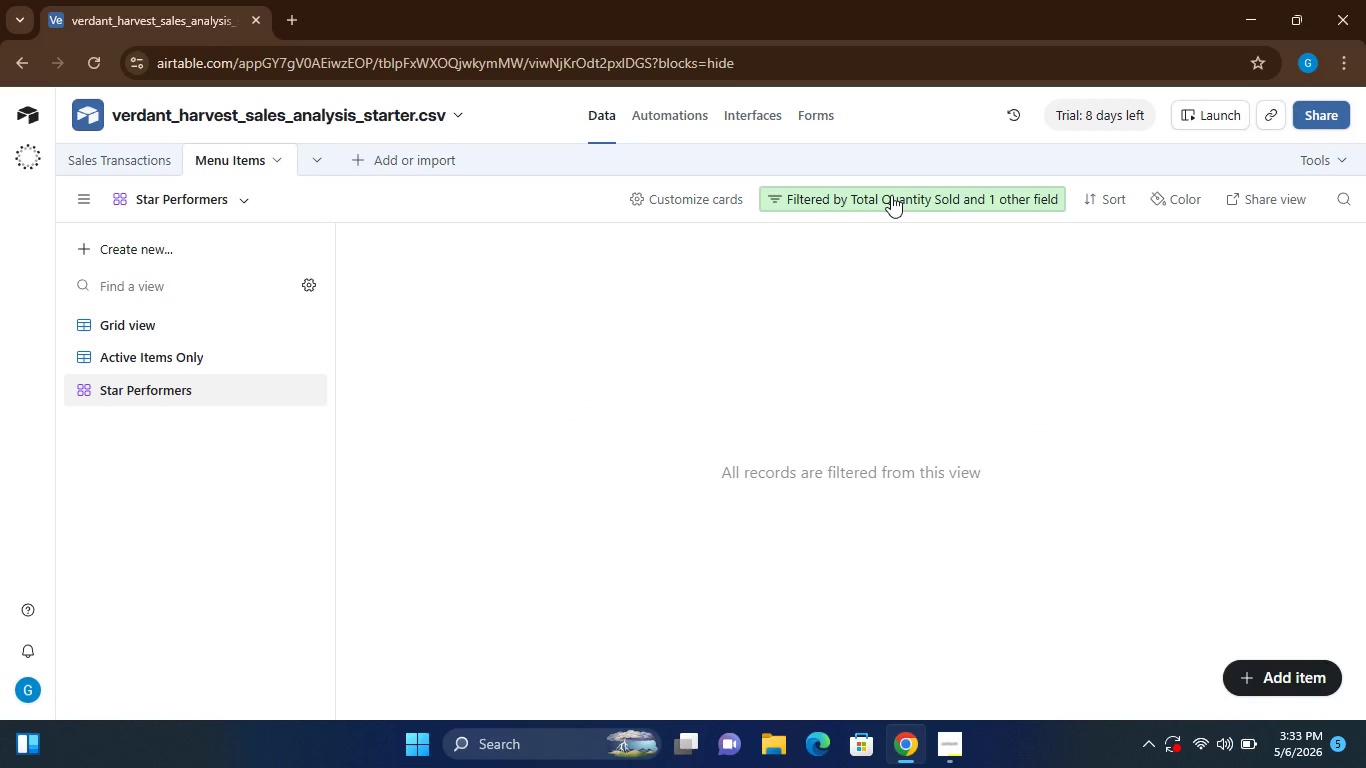 
left_click([891, 195])
 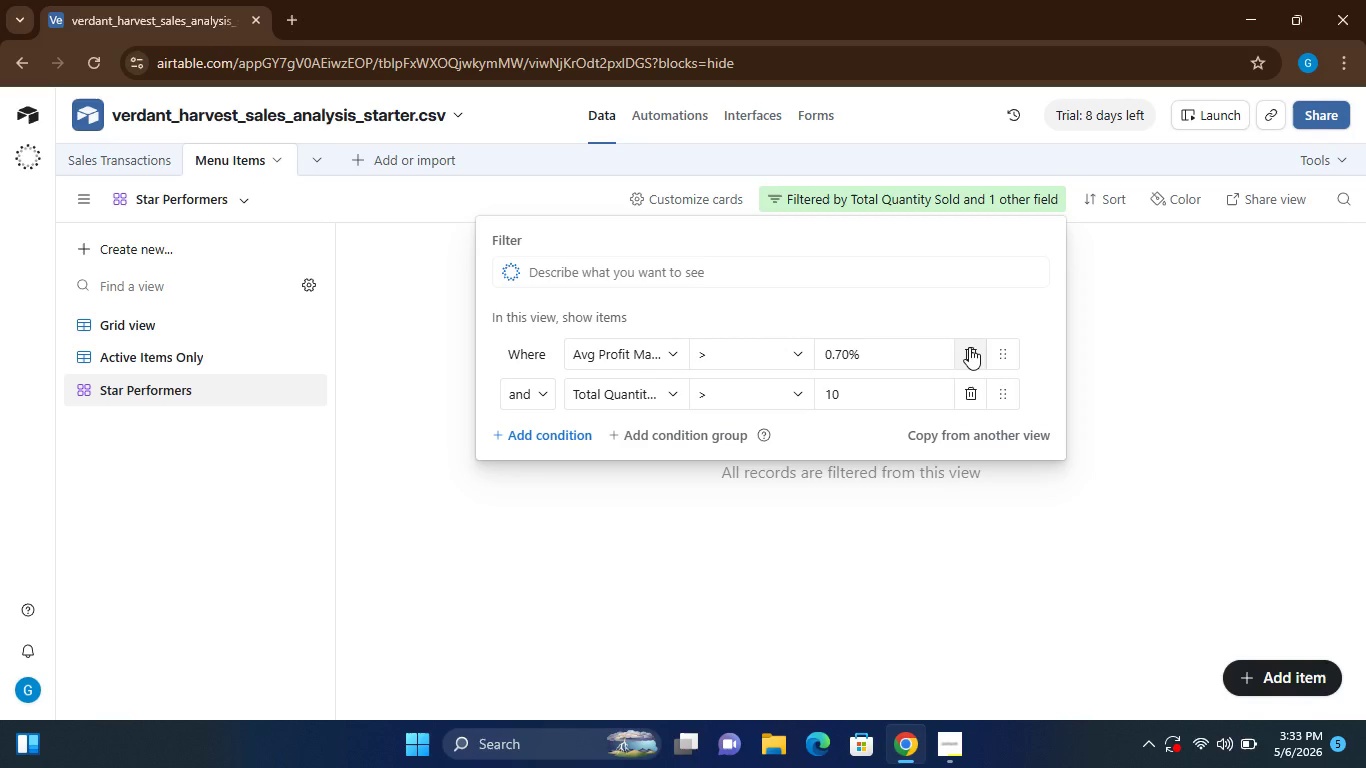 
wait(5.05)
 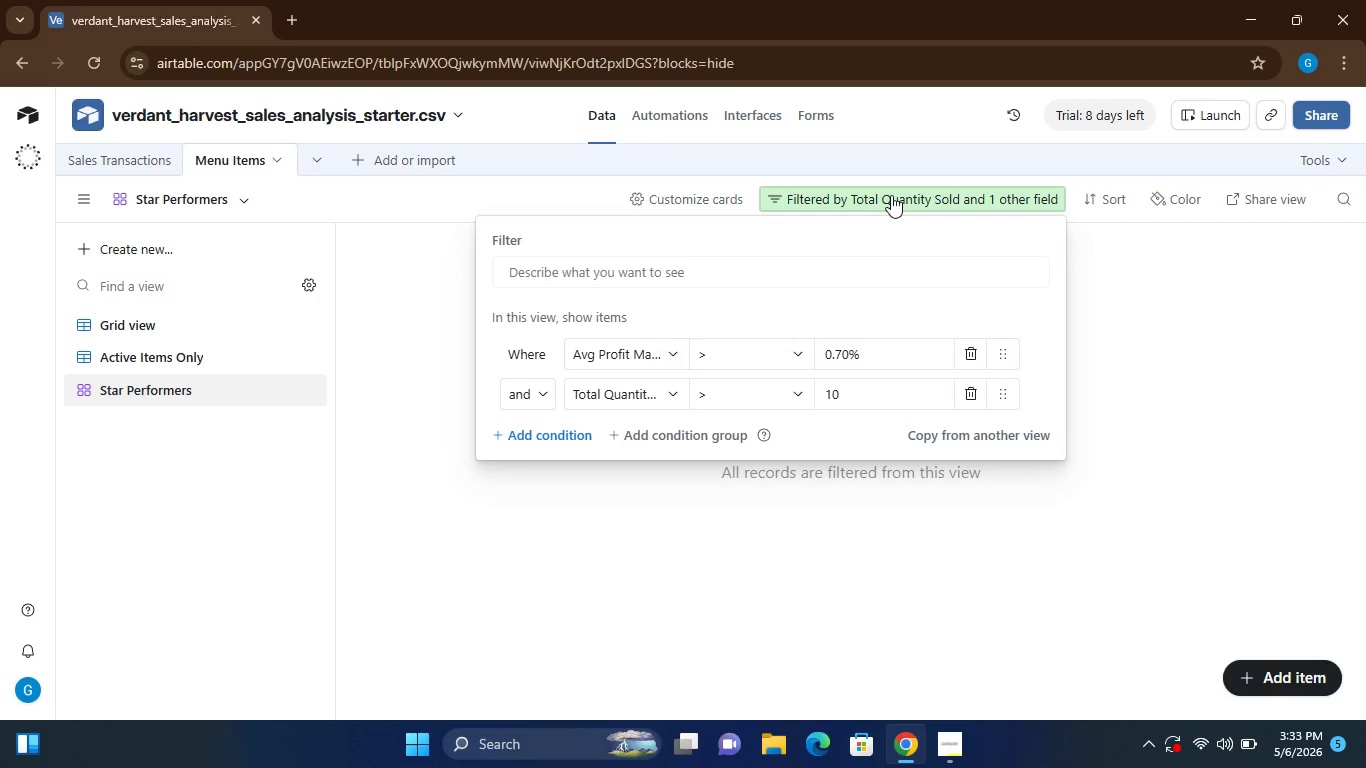 
left_click([966, 392])
 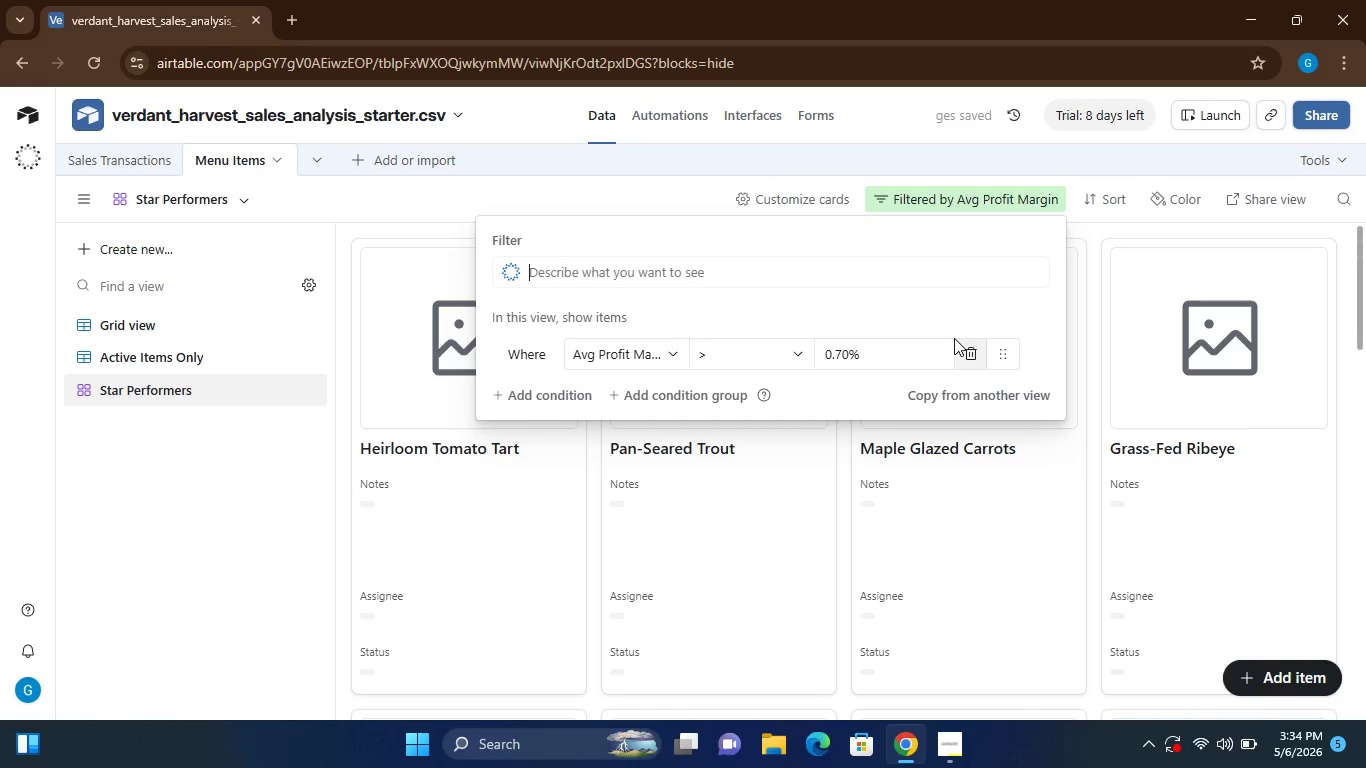 
left_click([968, 350])
 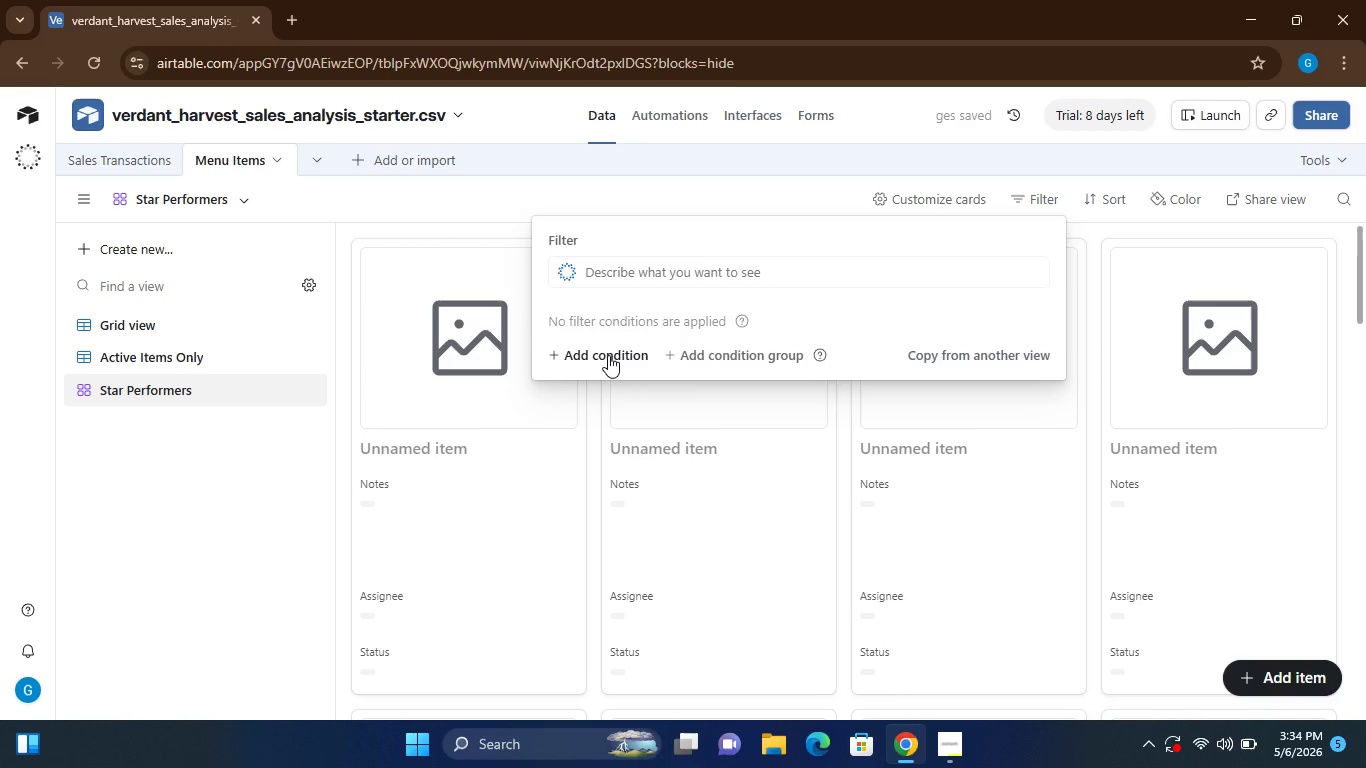 
wait(6.38)
 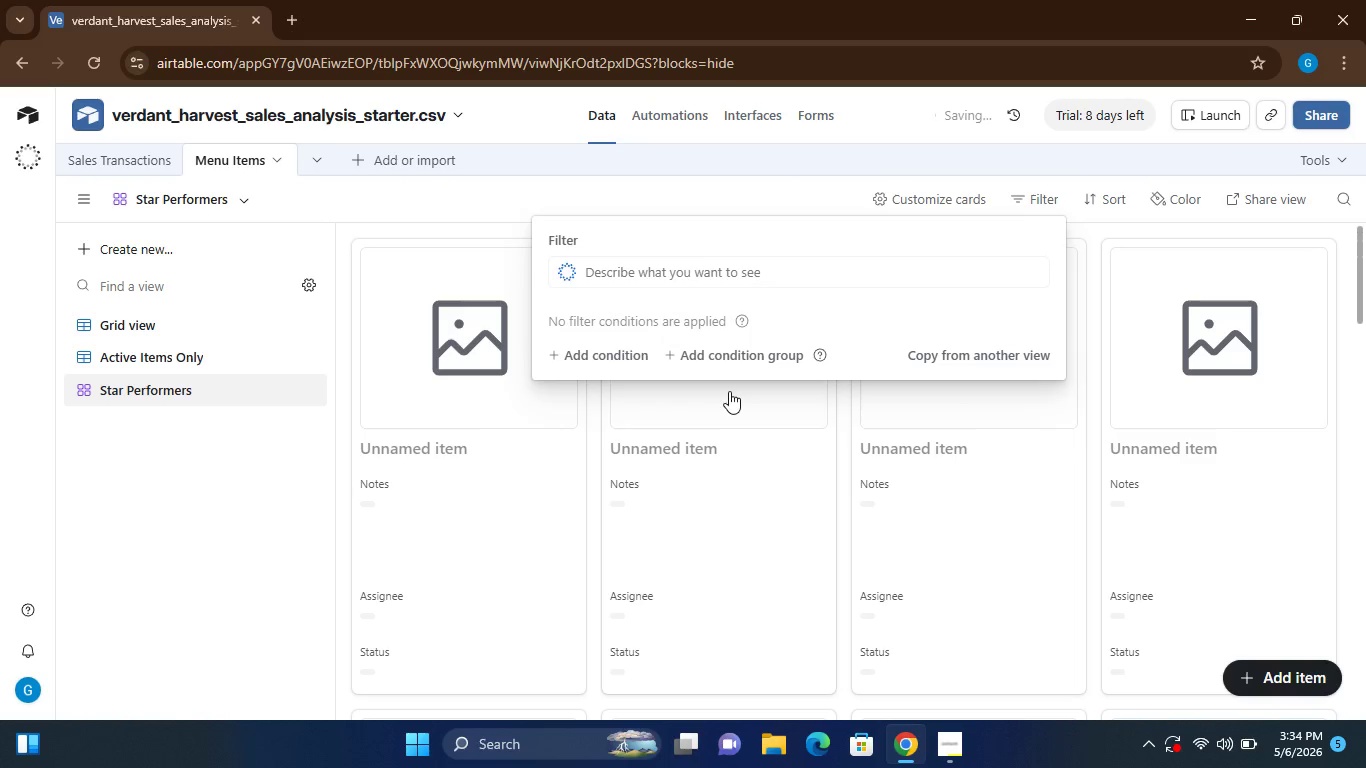 
left_click([699, 355])
 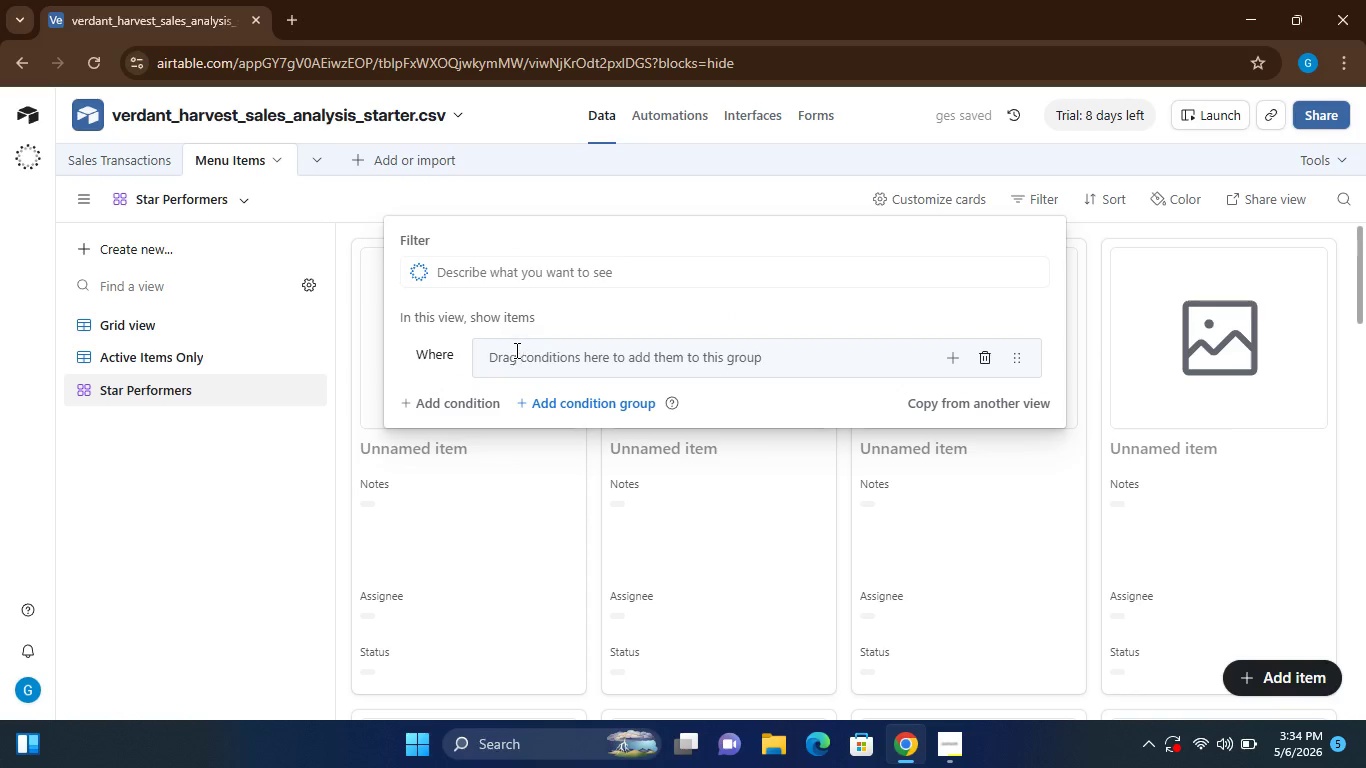 
left_click([515, 350])
 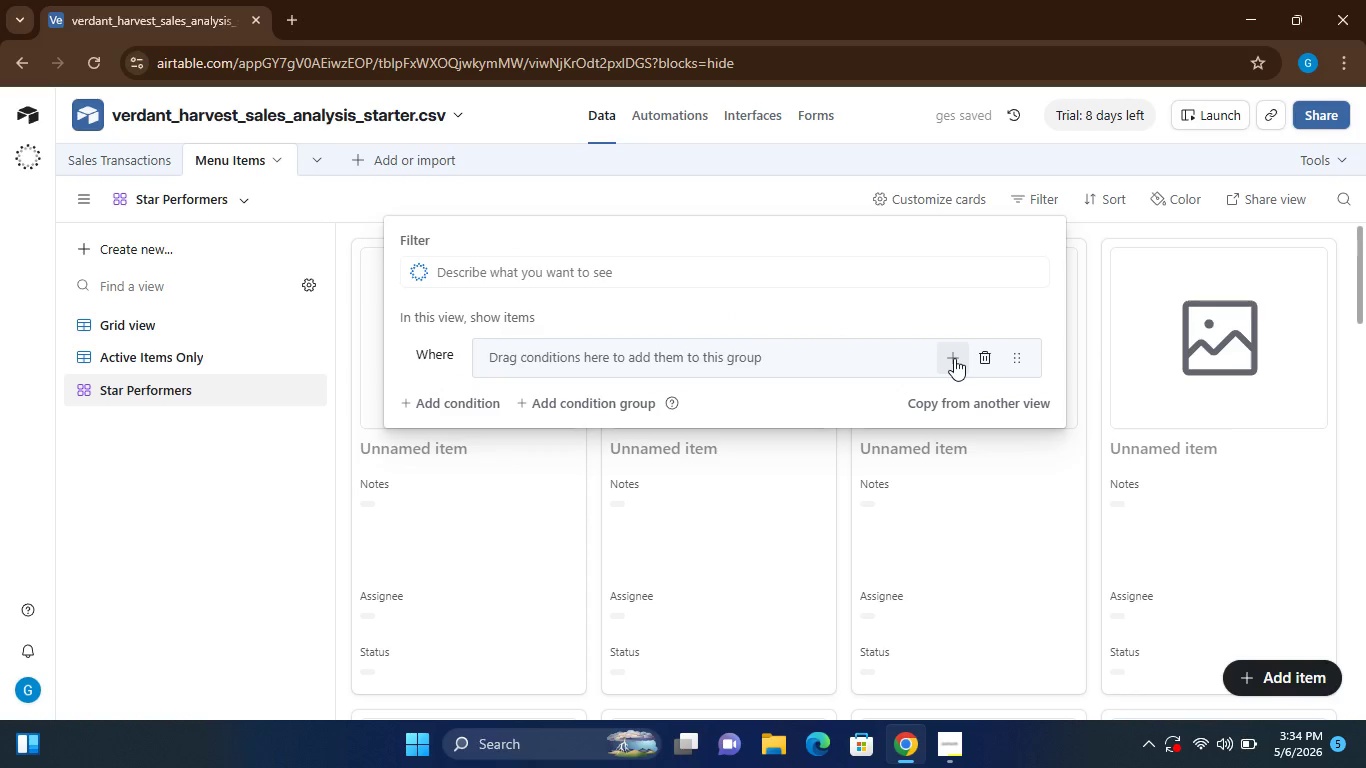 
left_click([954, 358])
 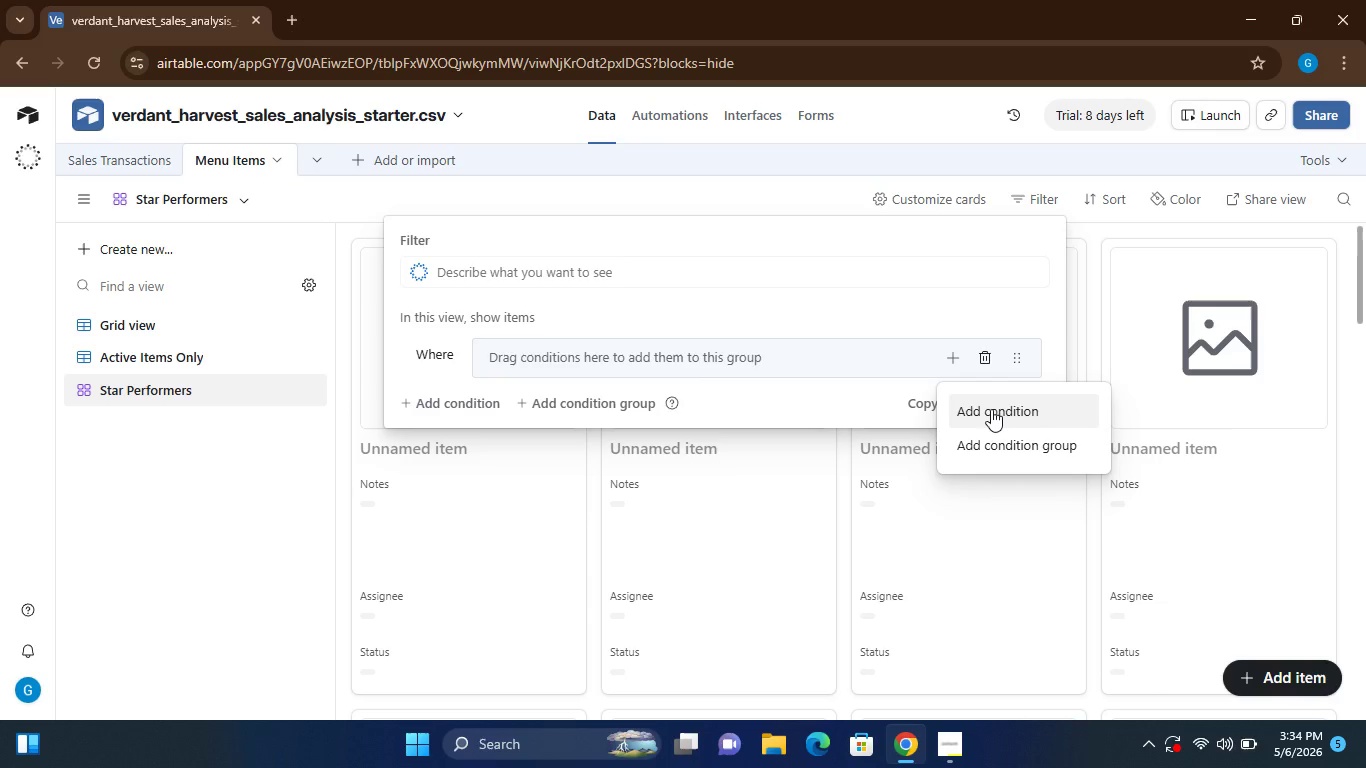 
left_click([991, 409])
 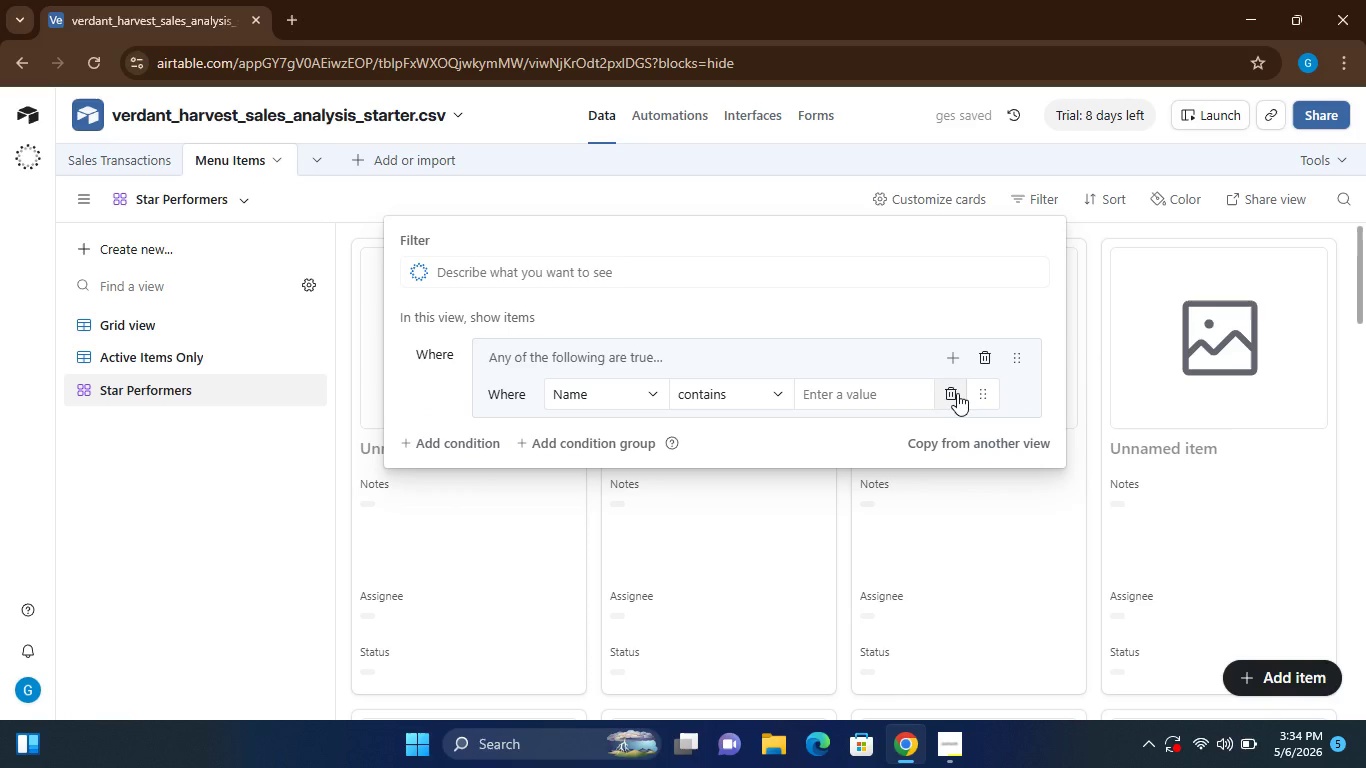 
left_click([947, 394])
 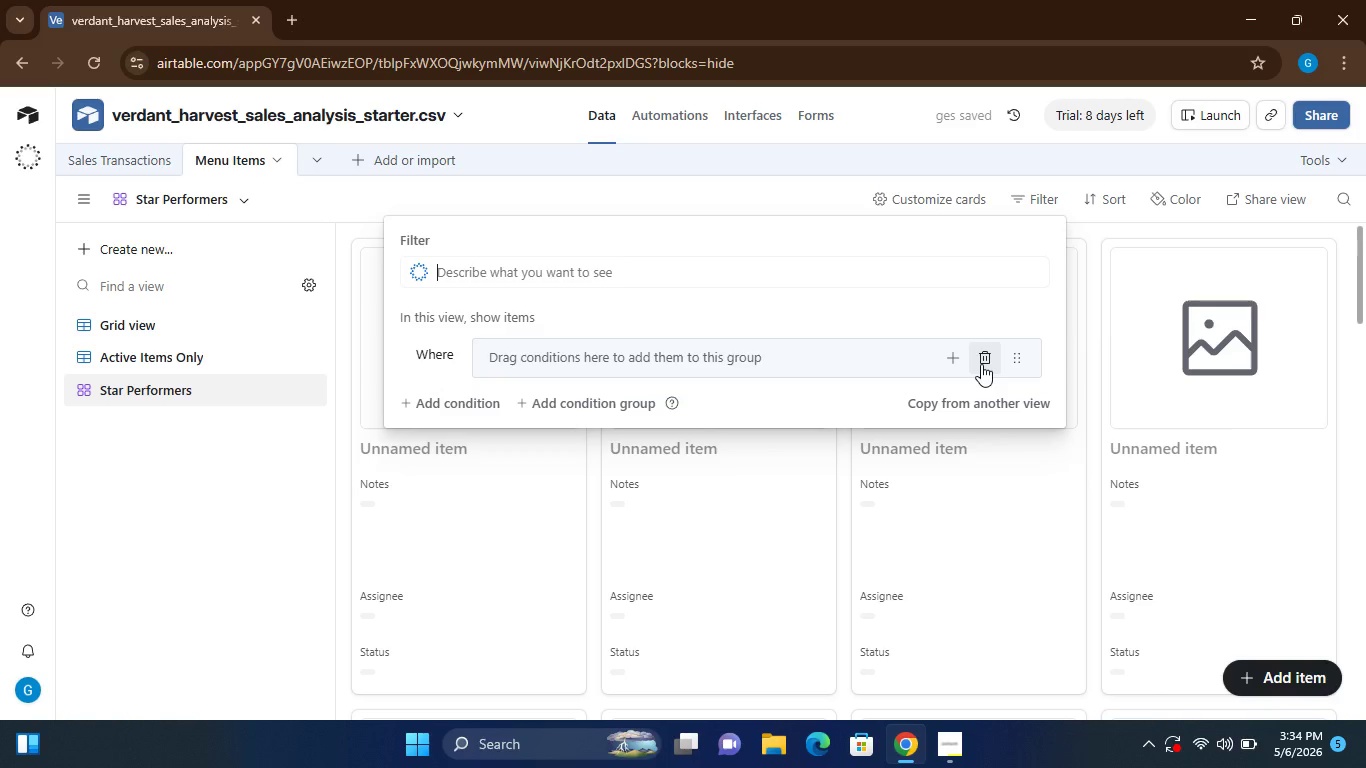 
left_click([981, 364])
 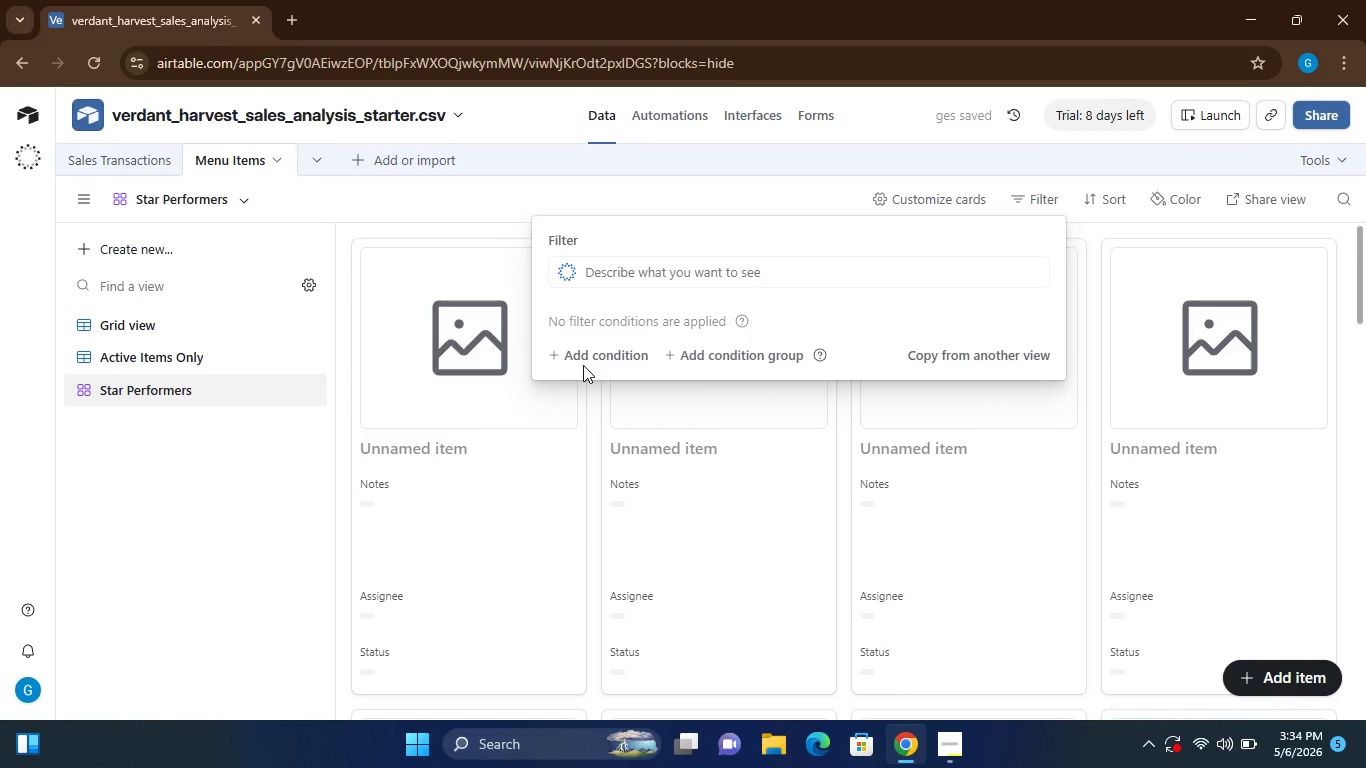 
double_click([583, 365])
 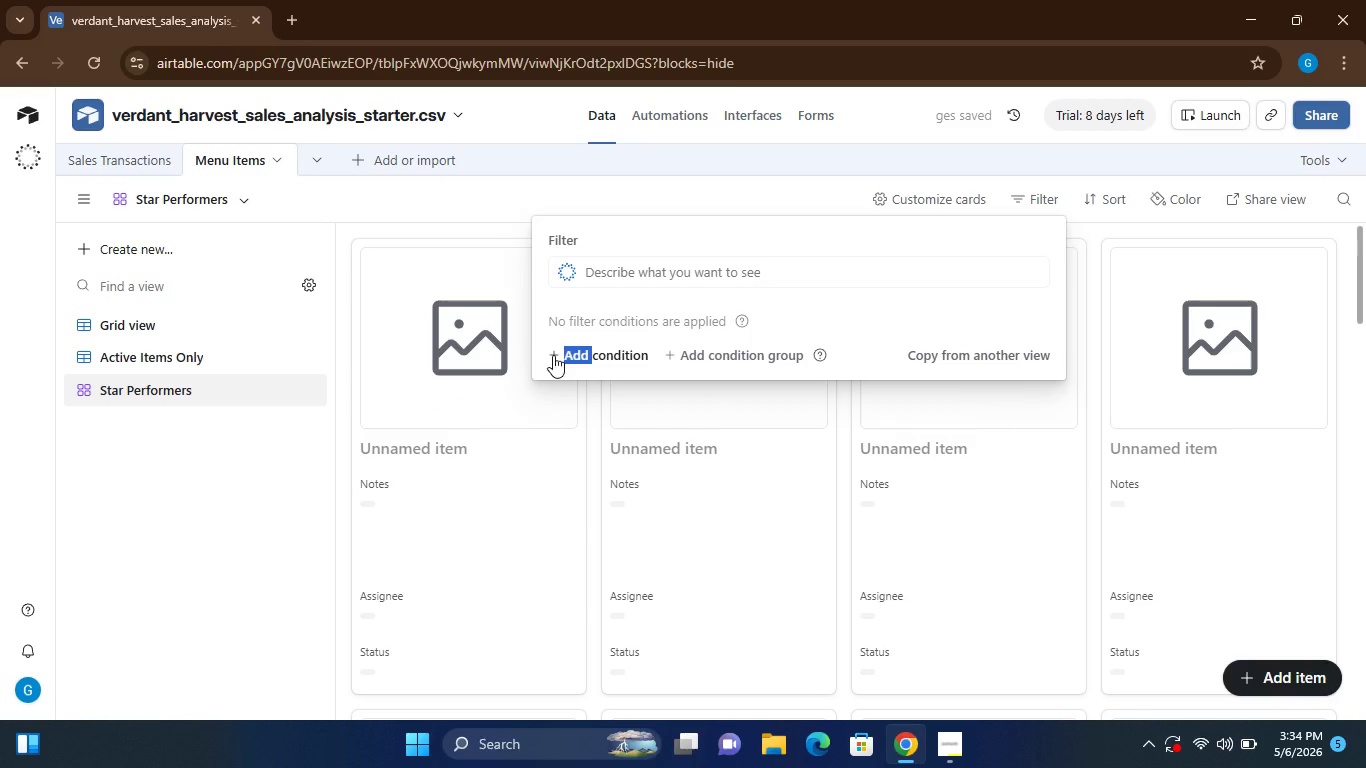 
left_click([553, 355])
 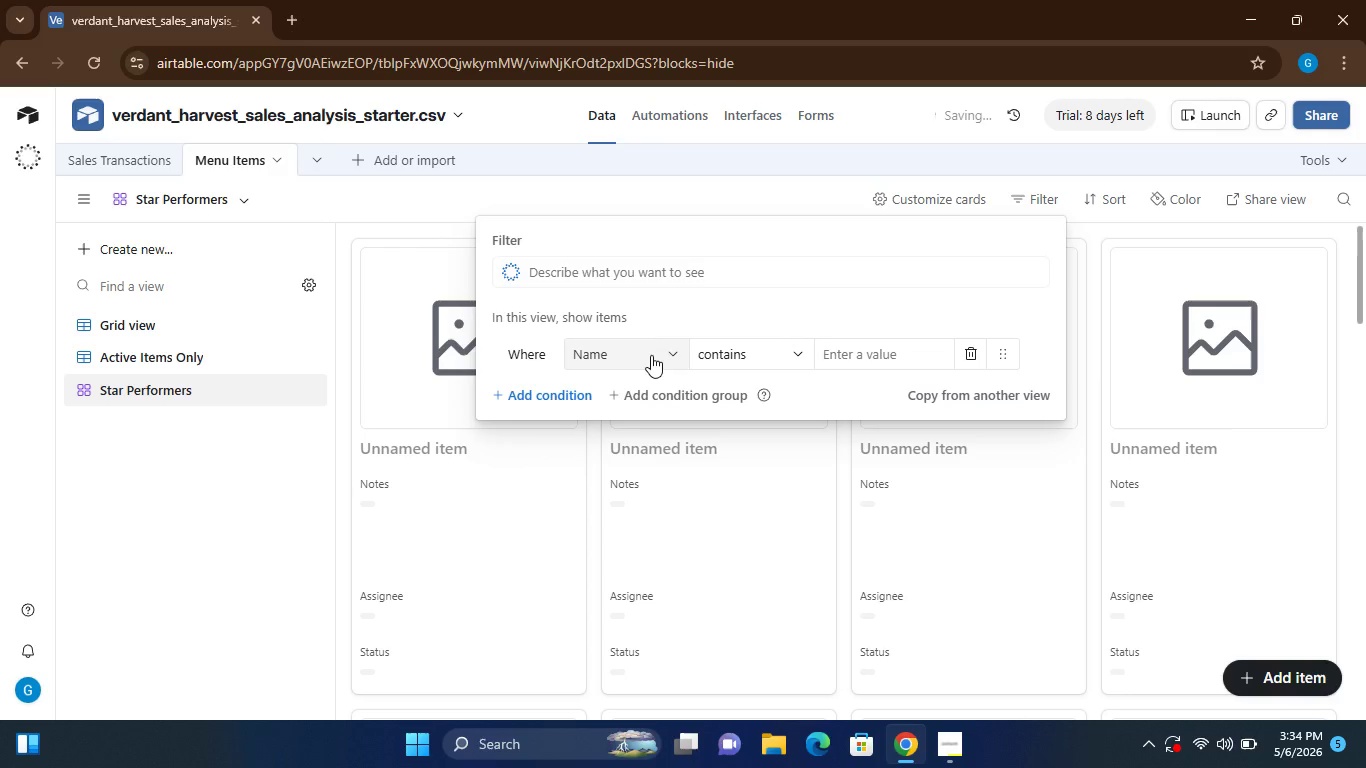 
left_click([651, 355])
 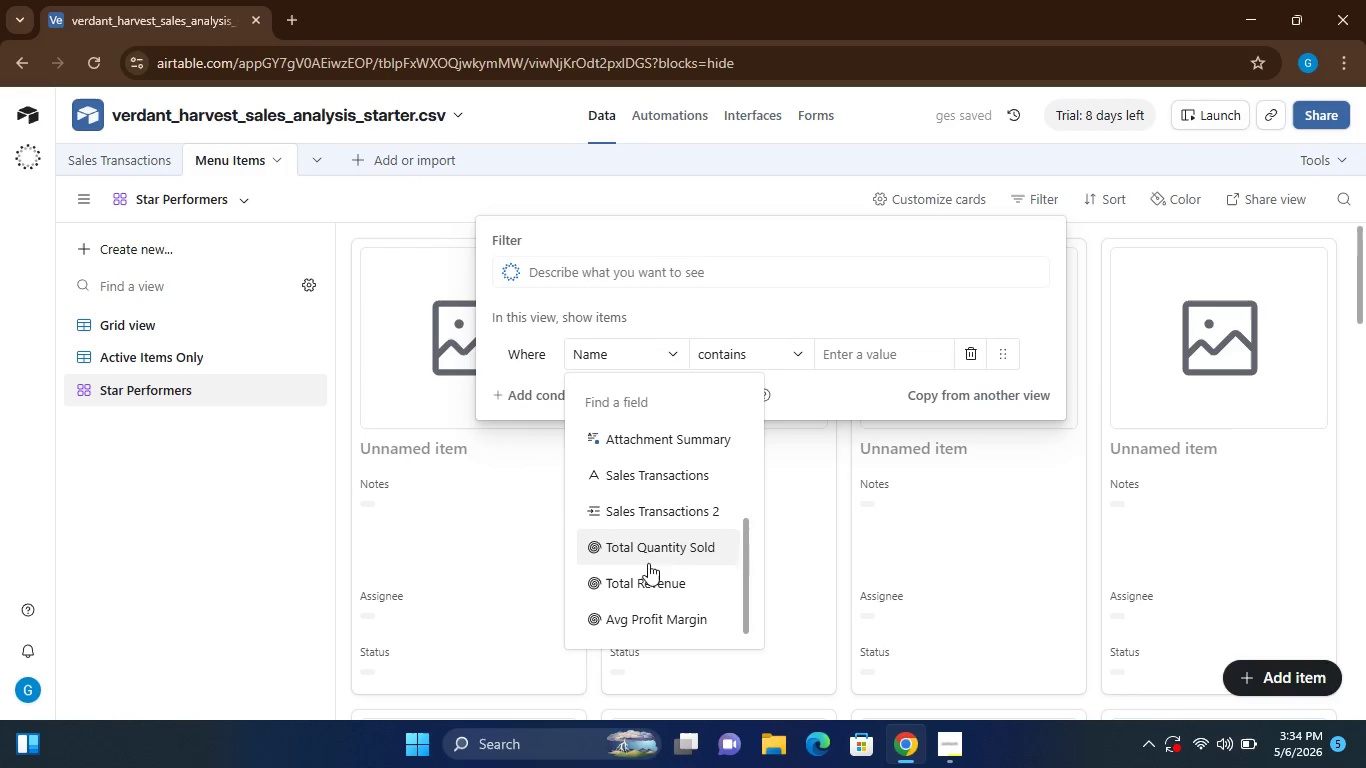 
wait(5.39)
 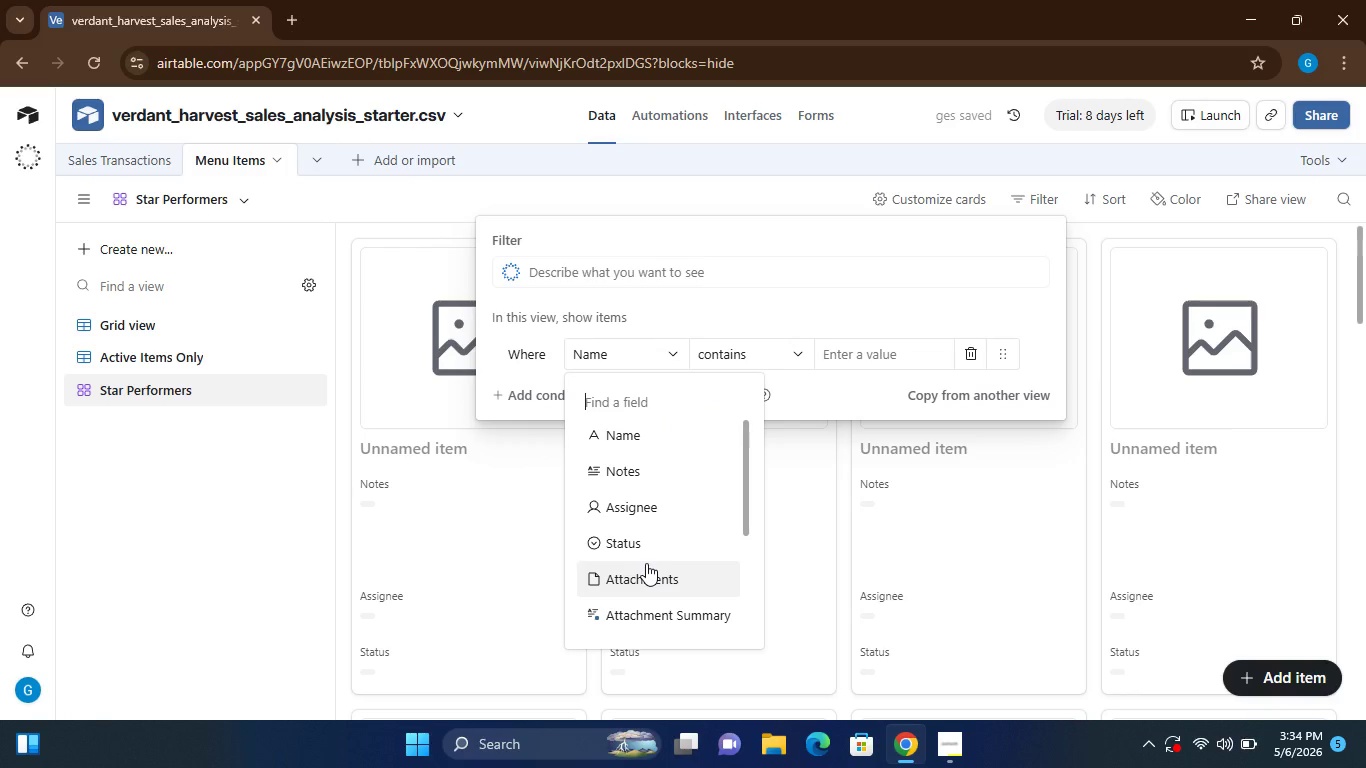 
left_click([643, 613])
 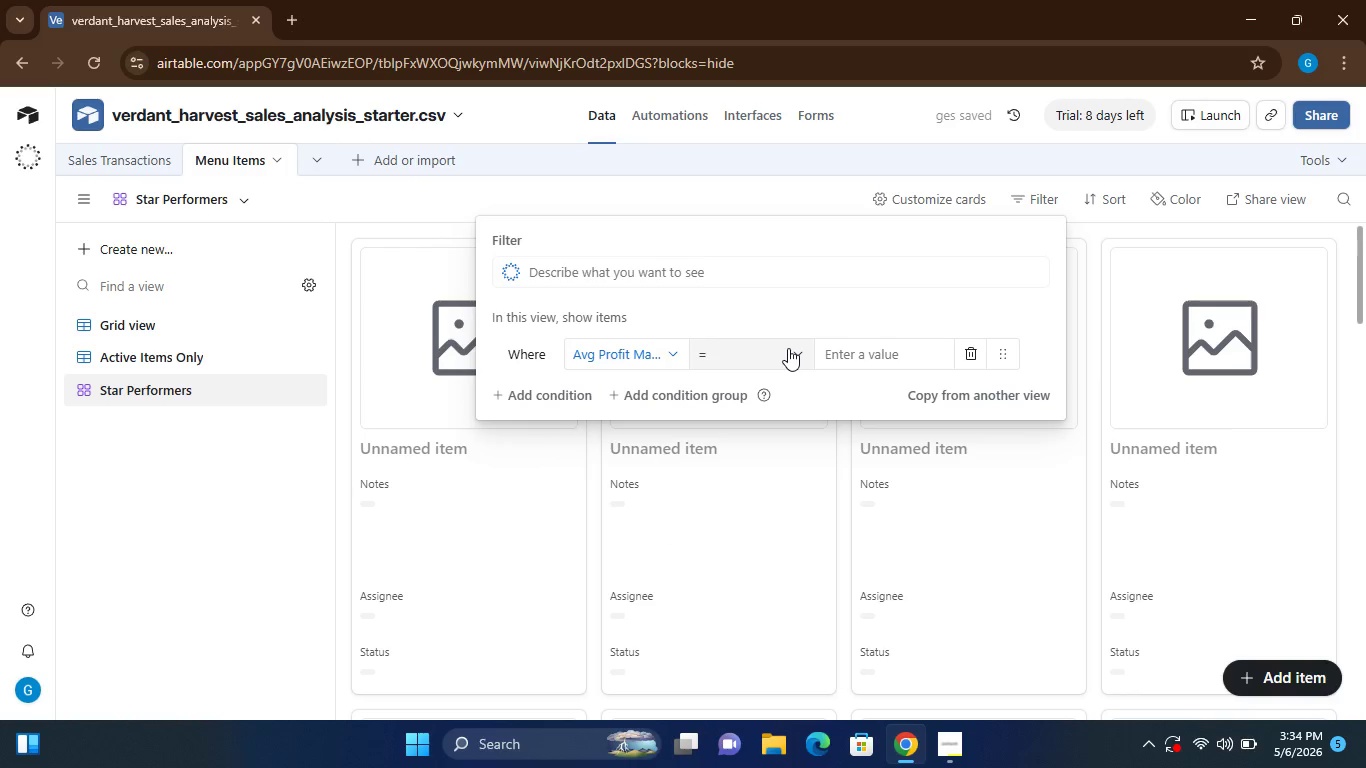 
left_click([788, 348])
 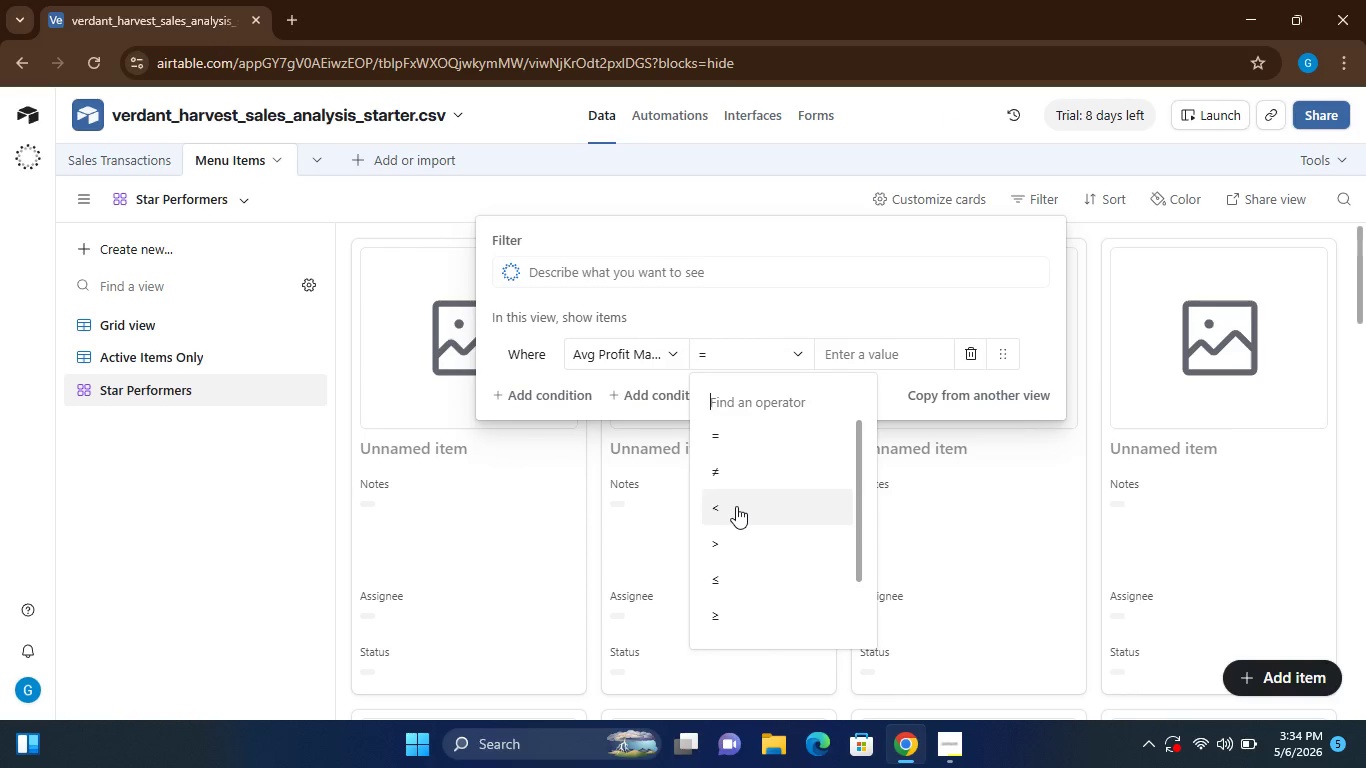 
wait(12.78)
 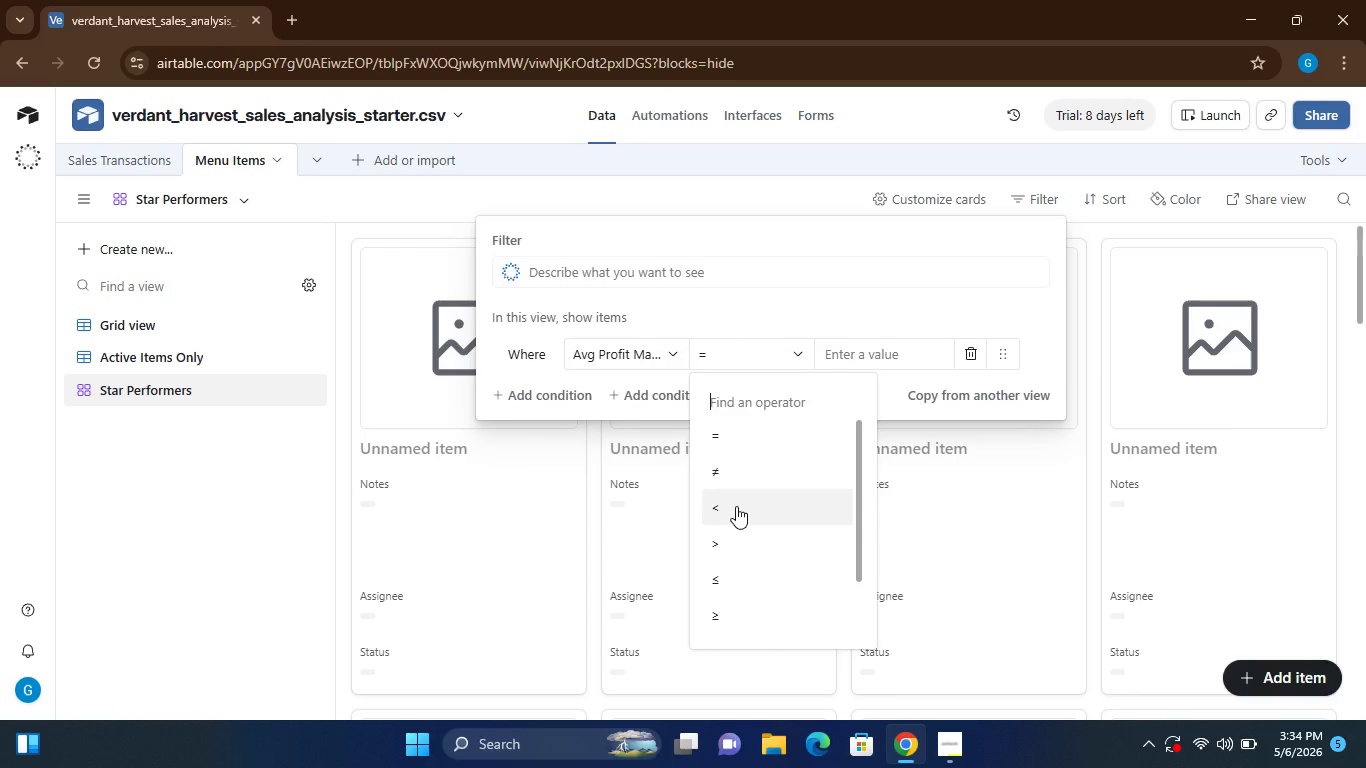 
left_click([729, 540])
 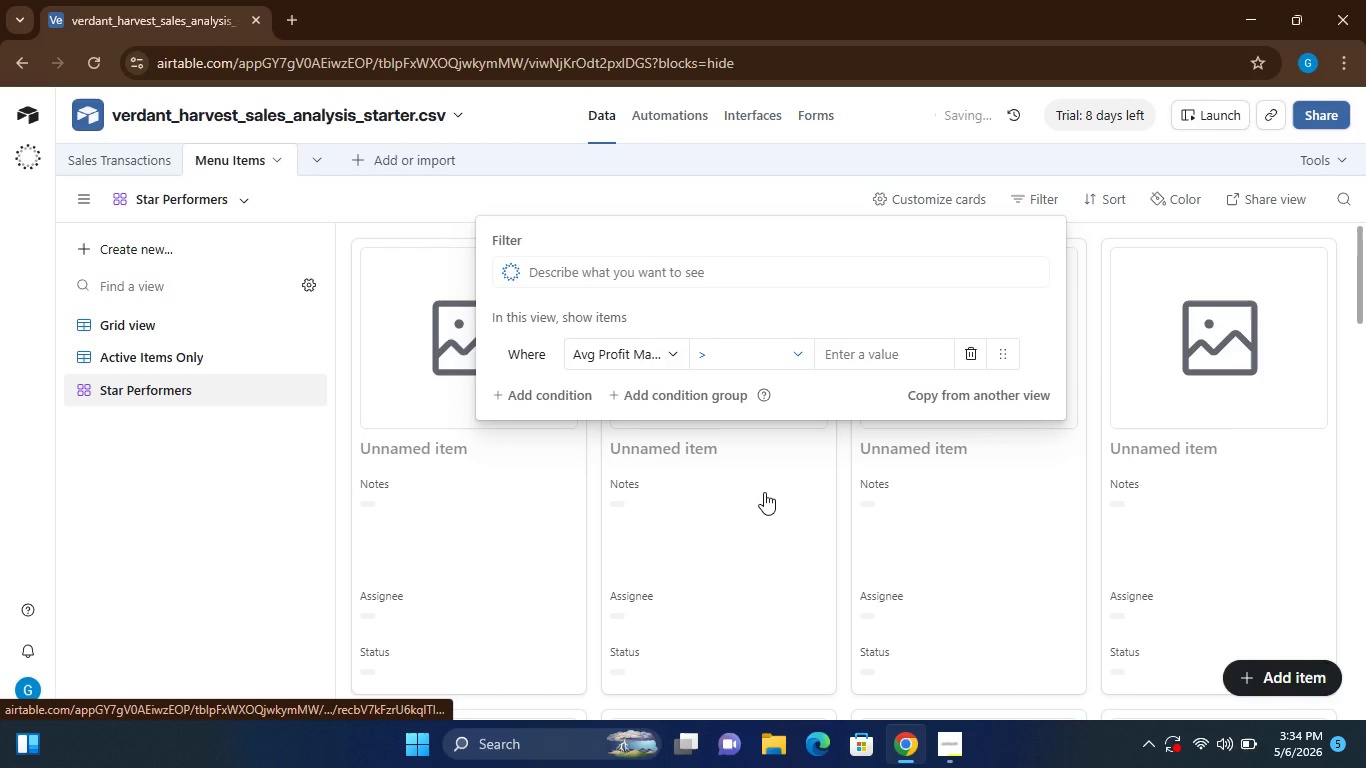 
left_click([850, 350])
 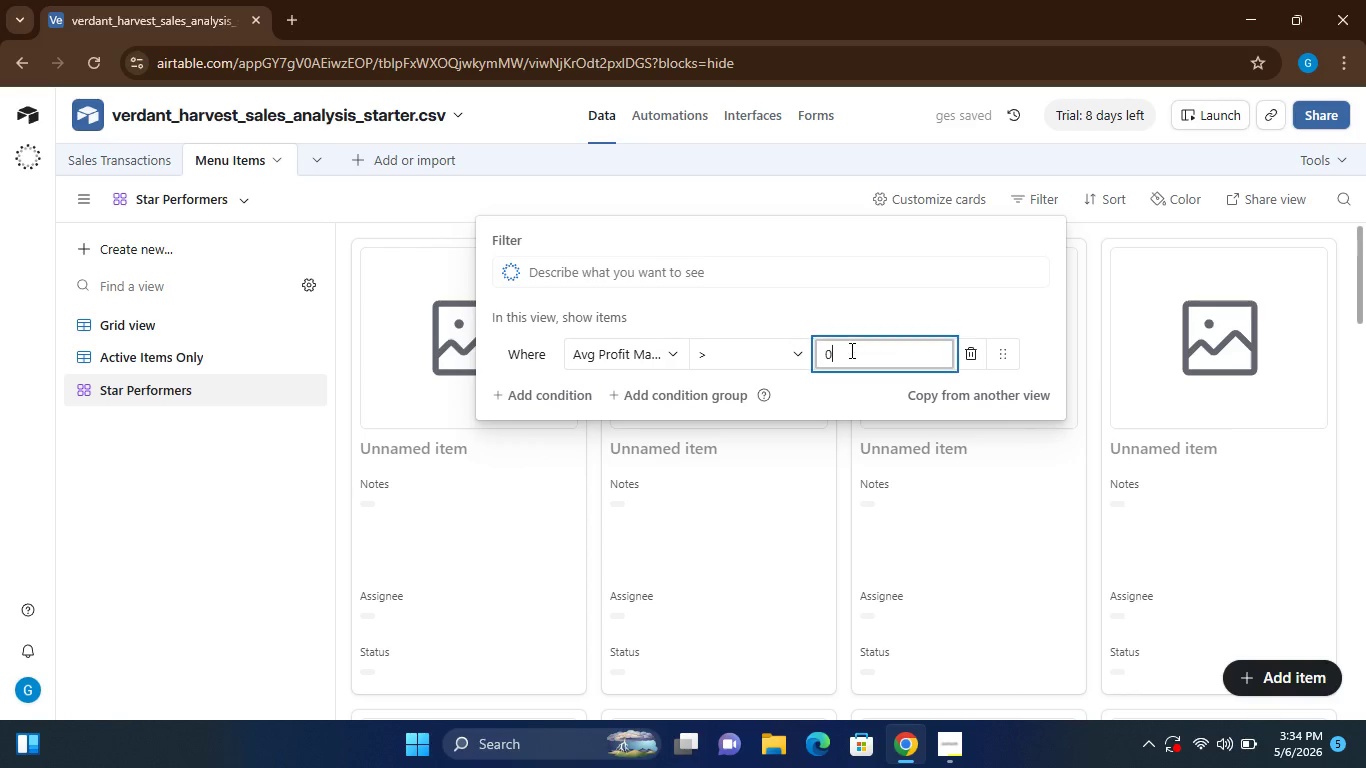 
key(0)
 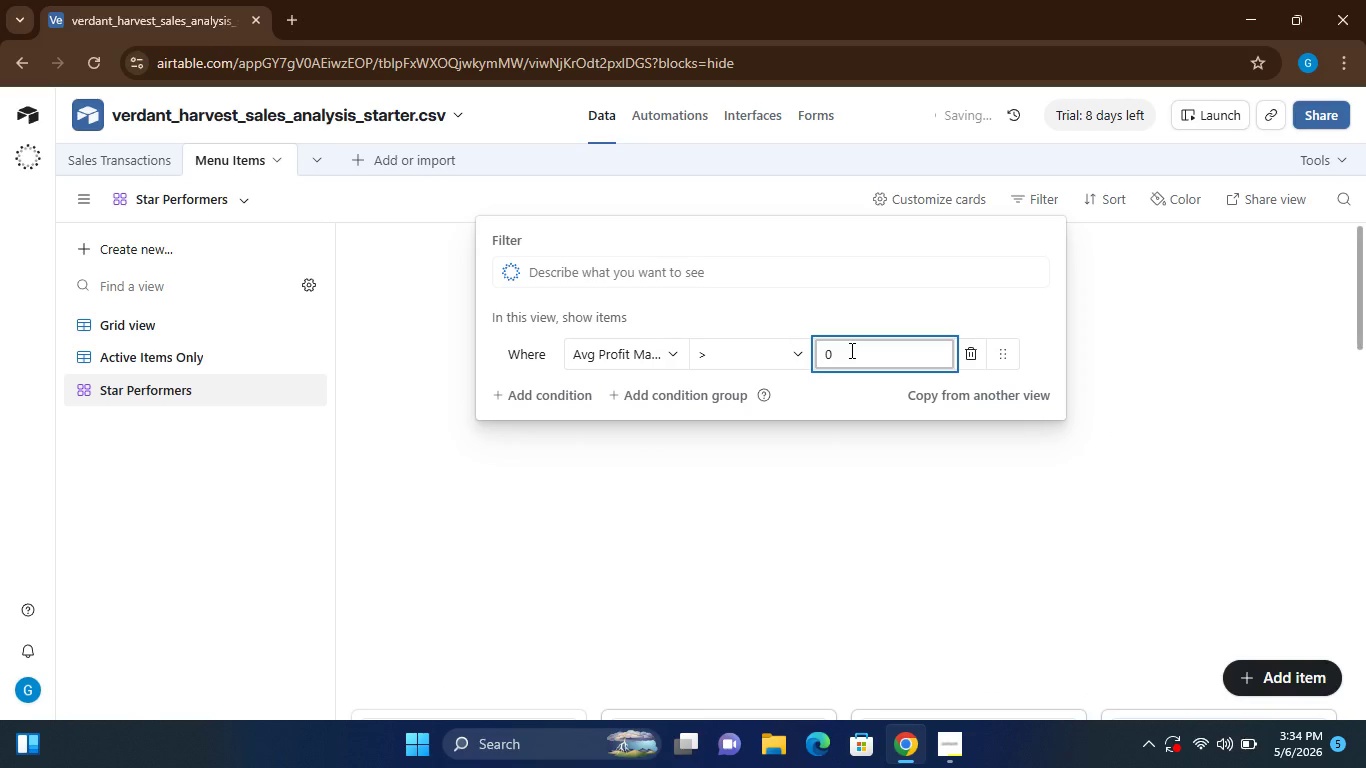 
key(Period)
 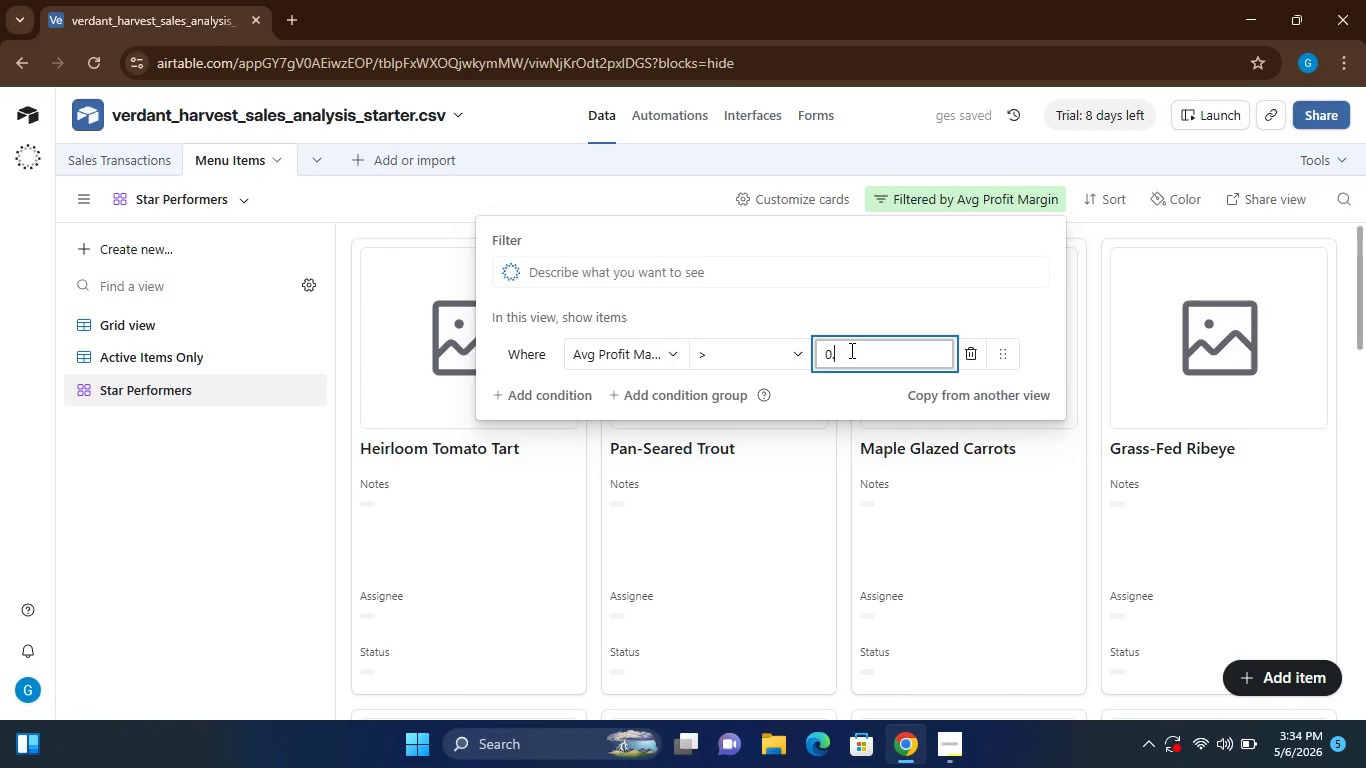 
key(7)
 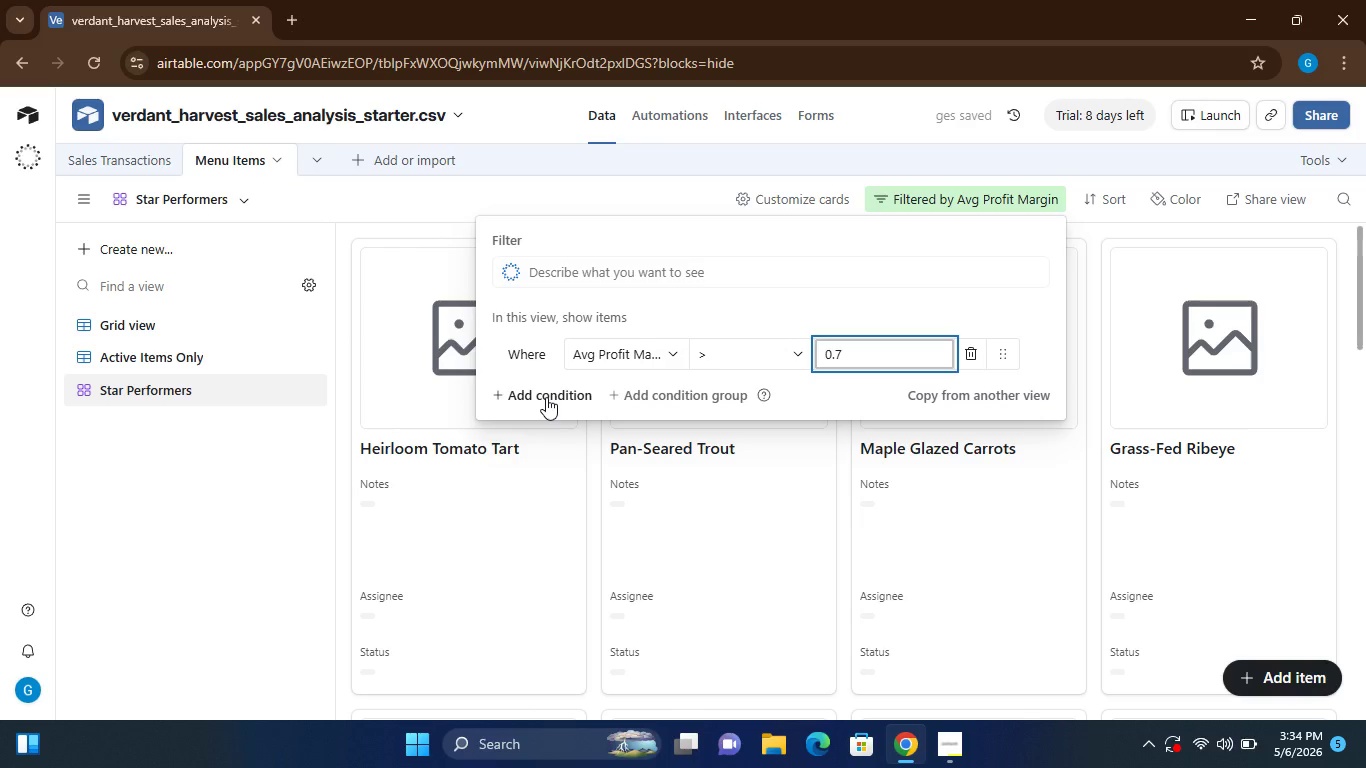 
wait(5.91)
 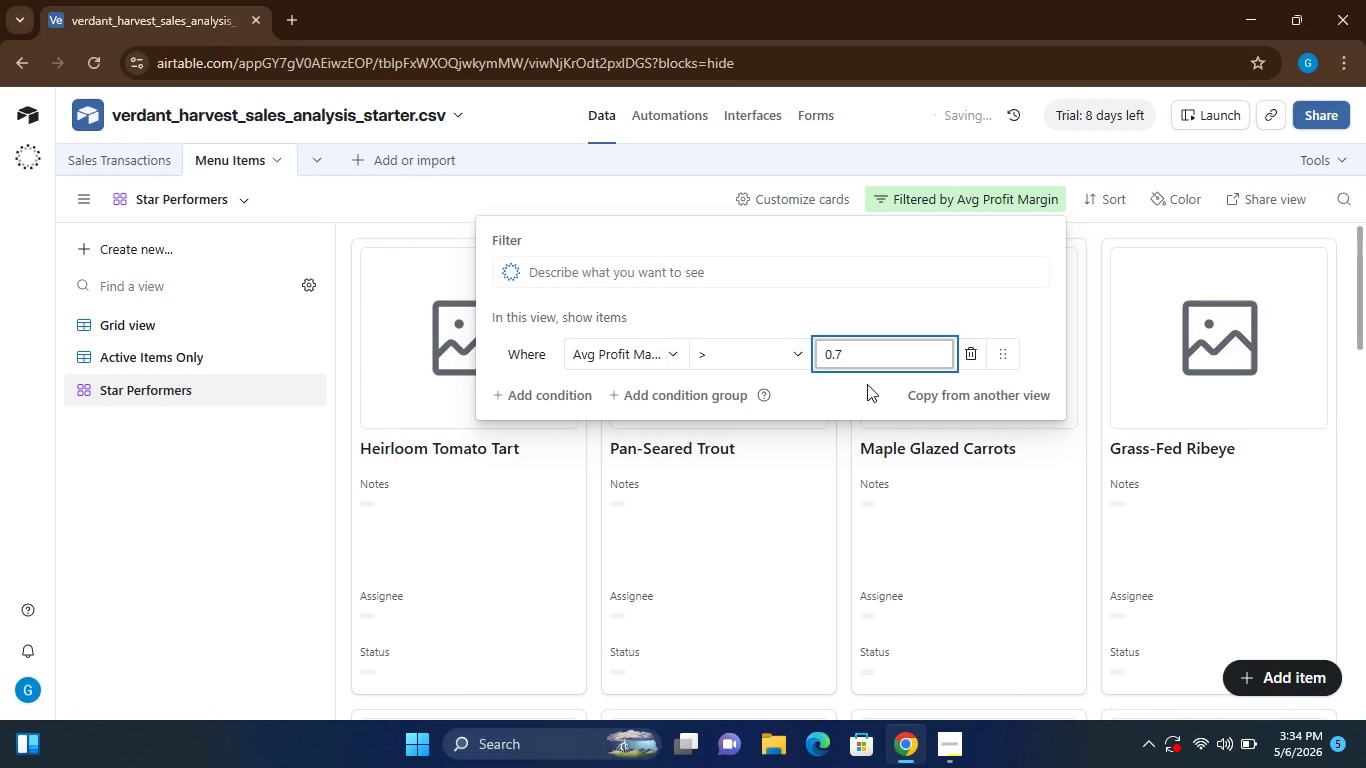 
left_click([546, 397])
 